 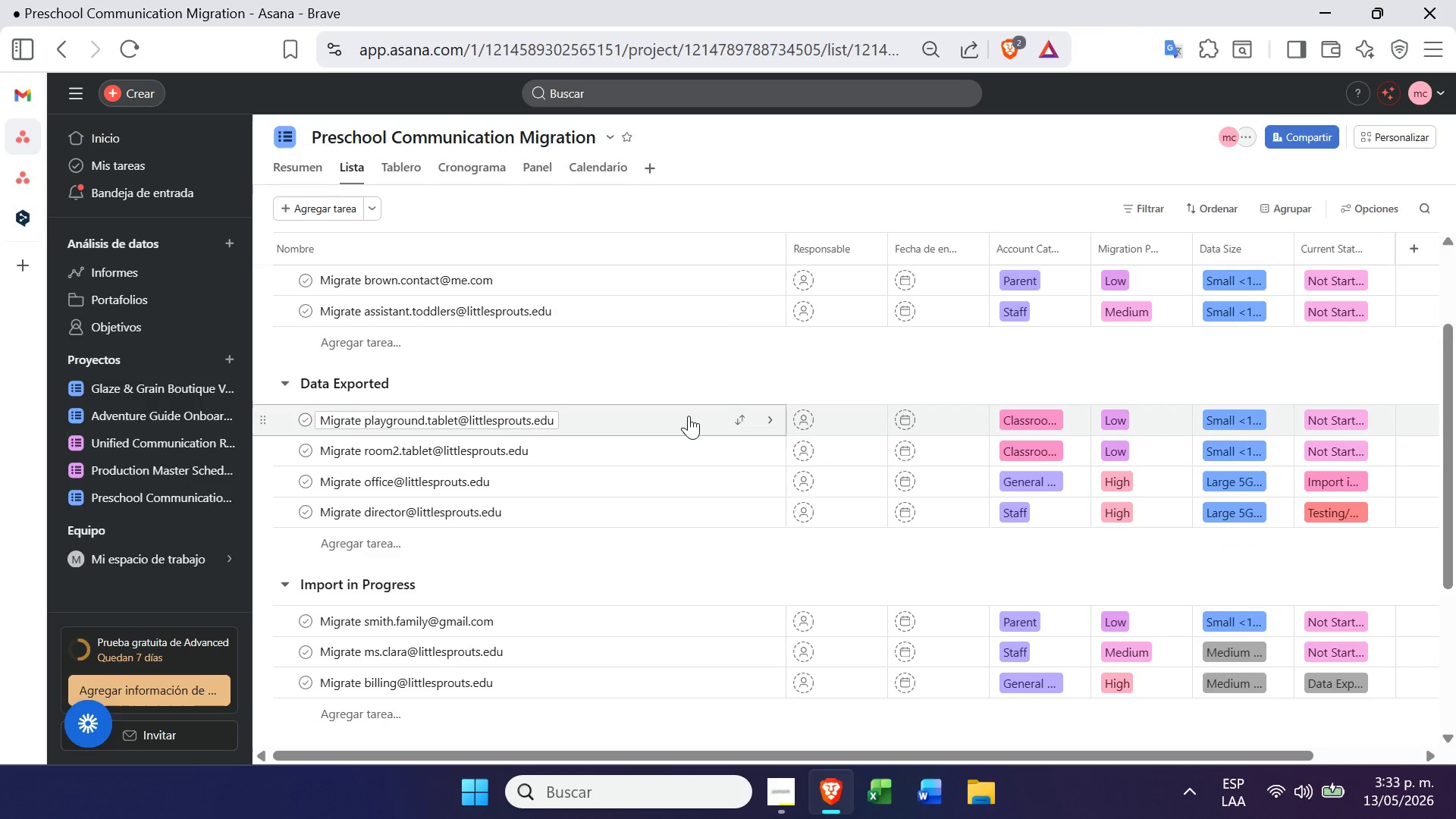 
left_click([900, 285])
 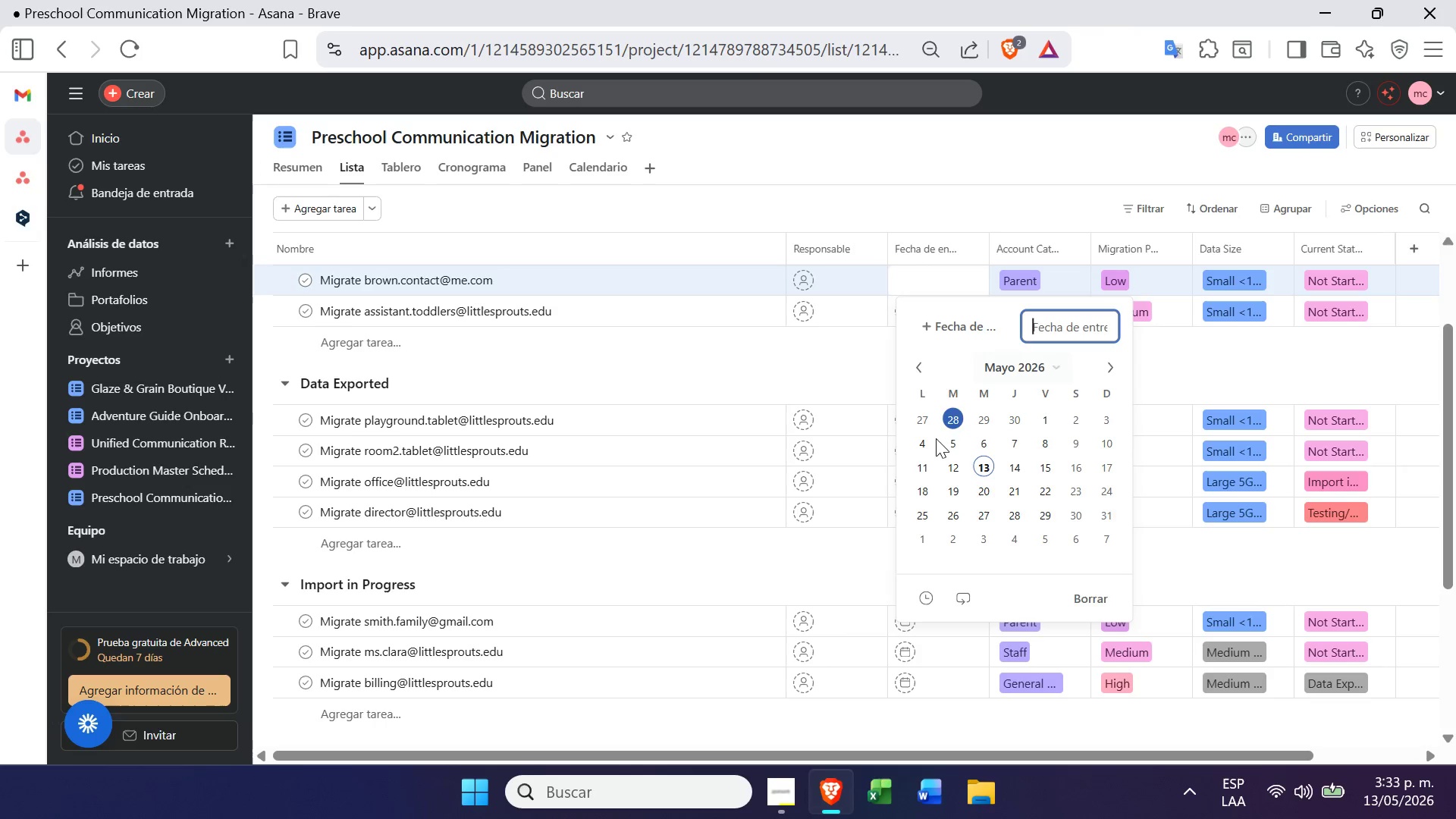 
left_click([944, 330])
 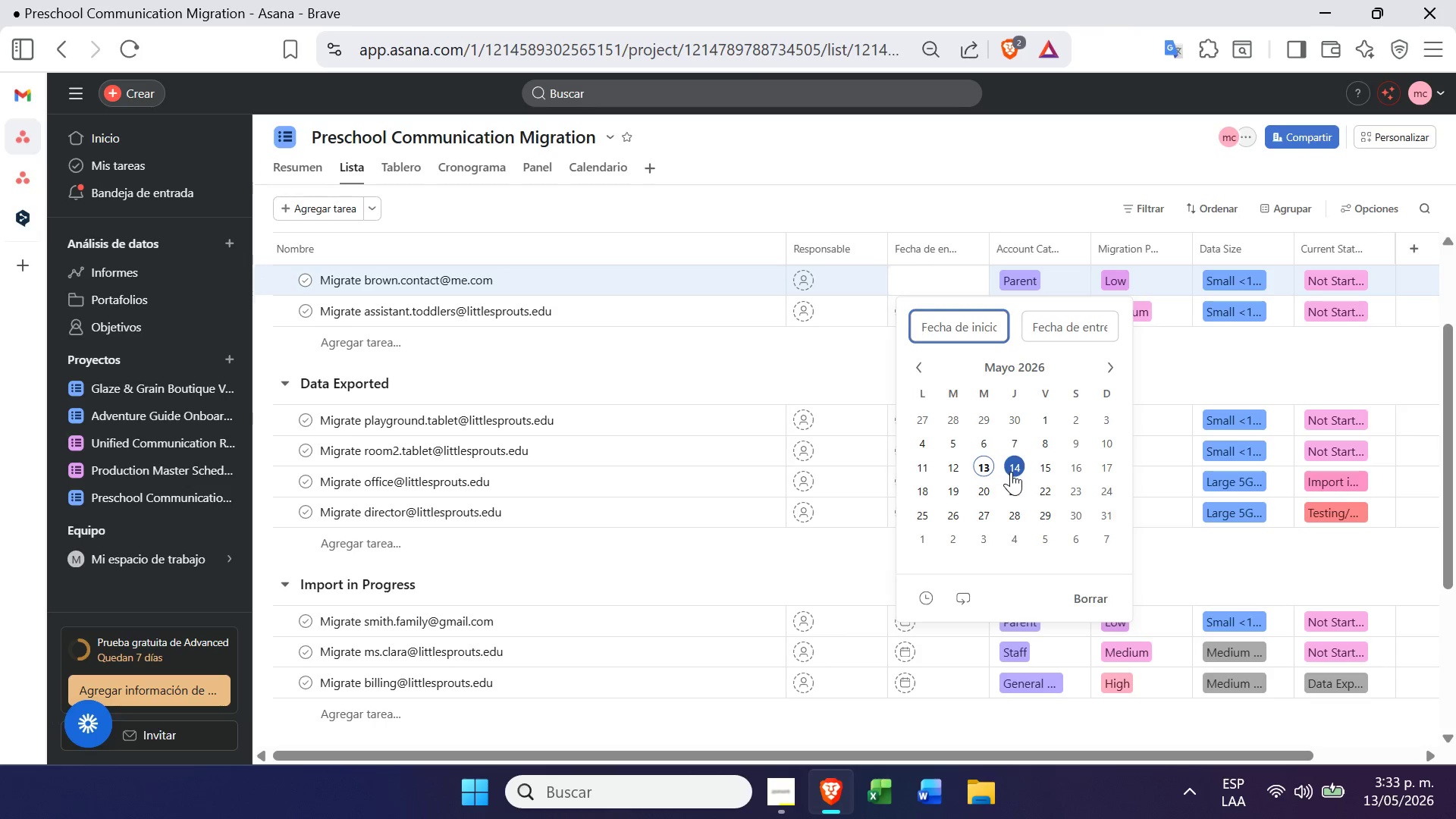 
left_click([1011, 472])
 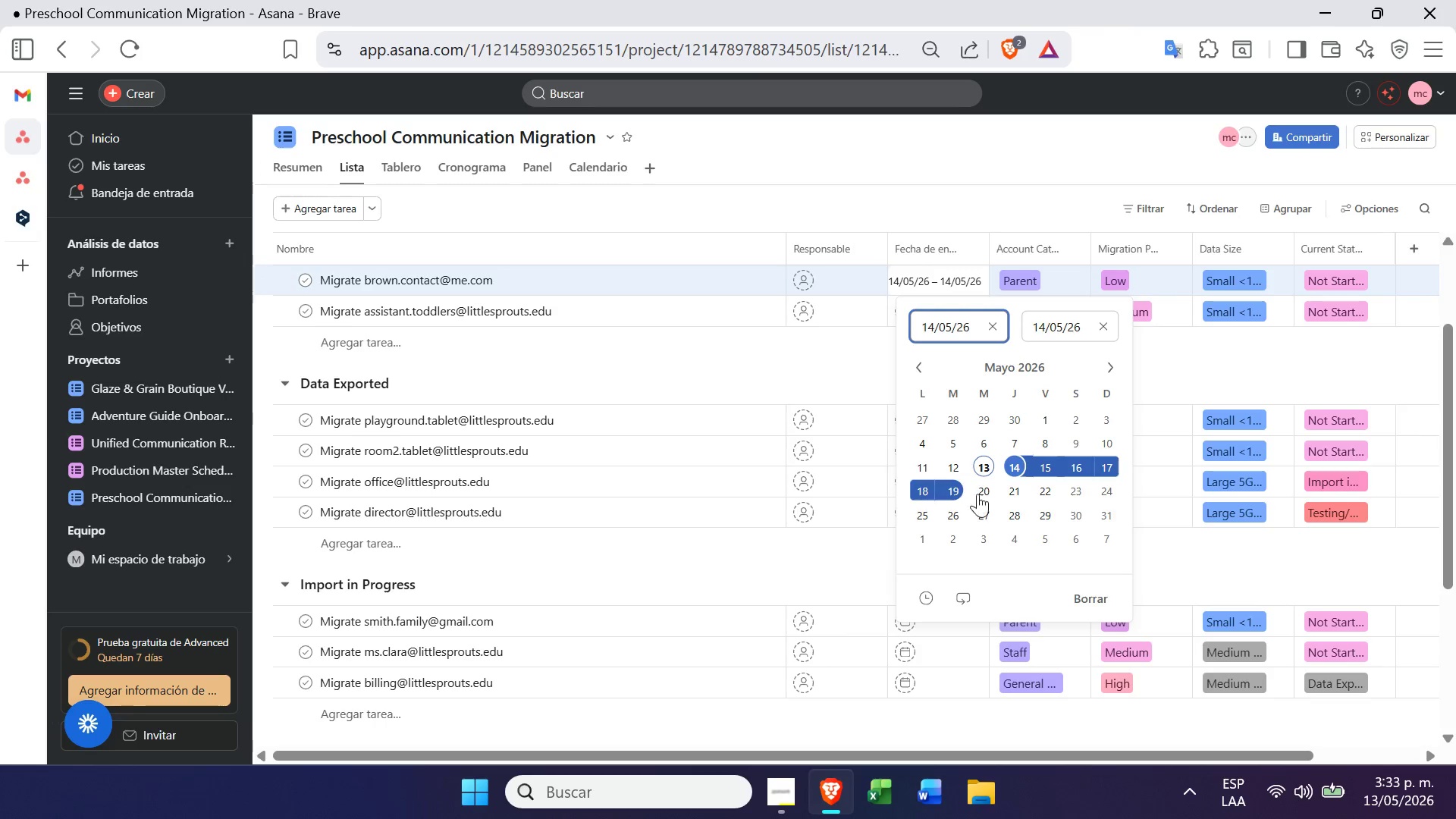 
left_click([984, 492])
 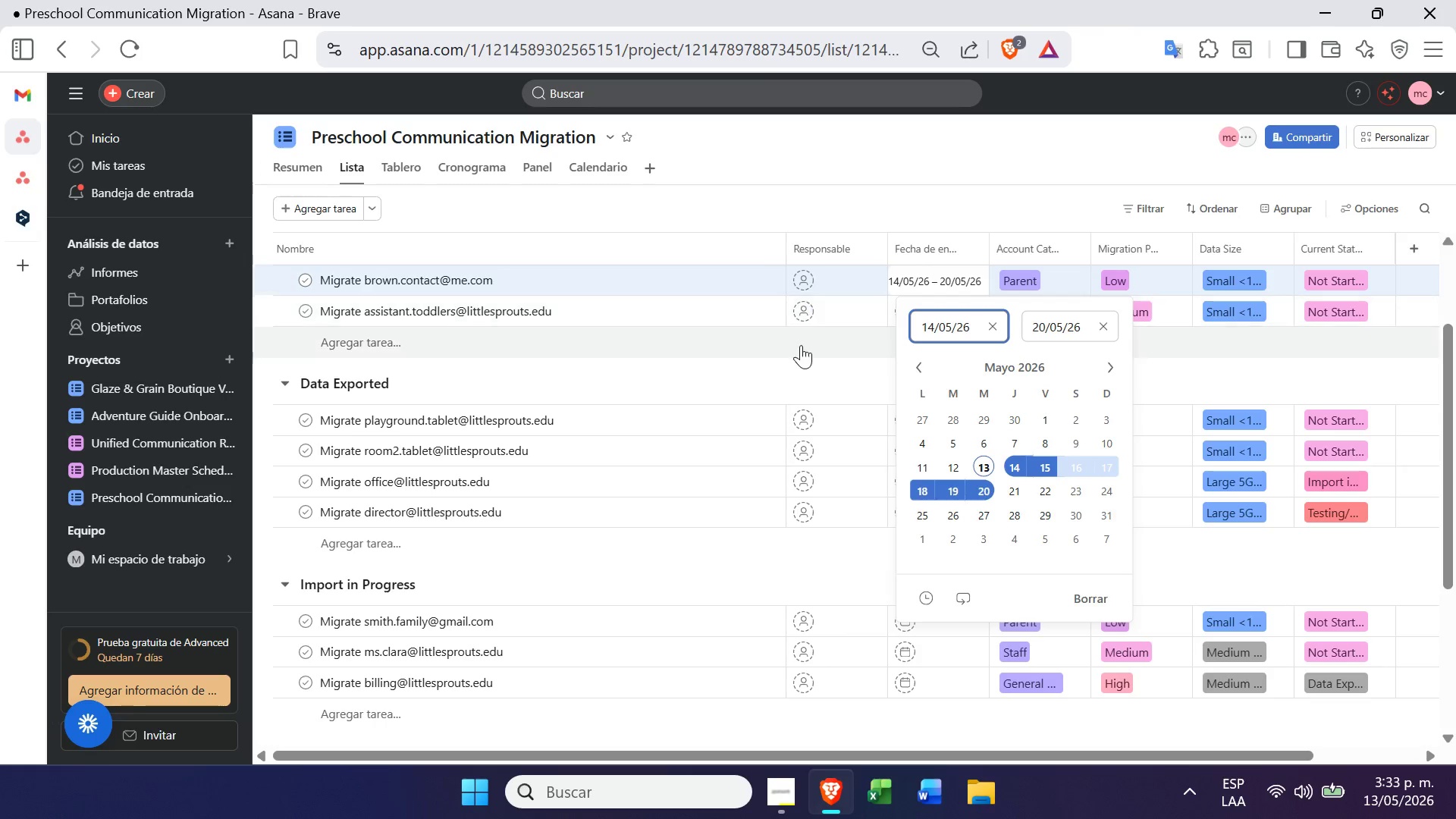 
left_click([807, 352])
 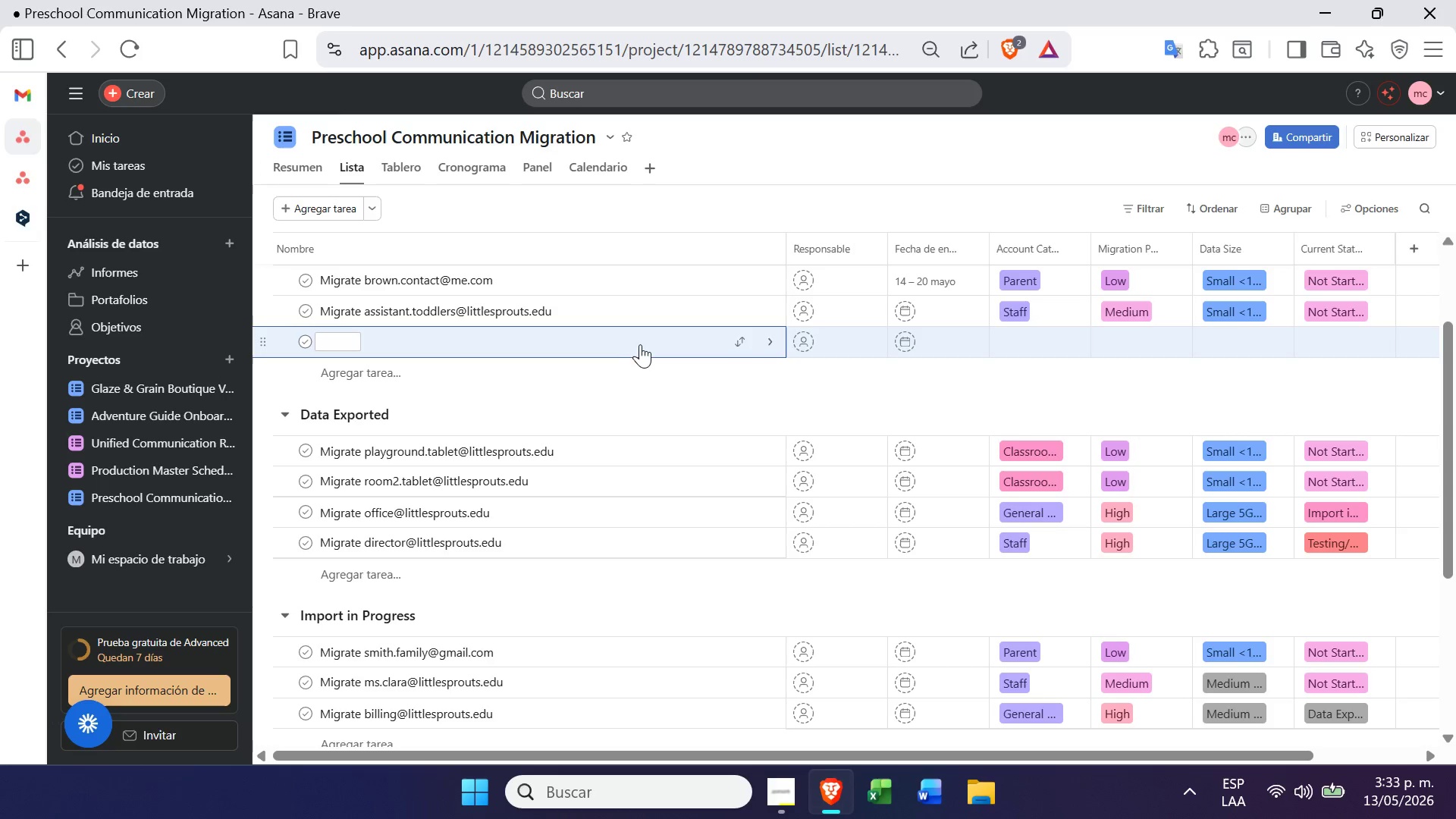 
left_click([696, 632])
 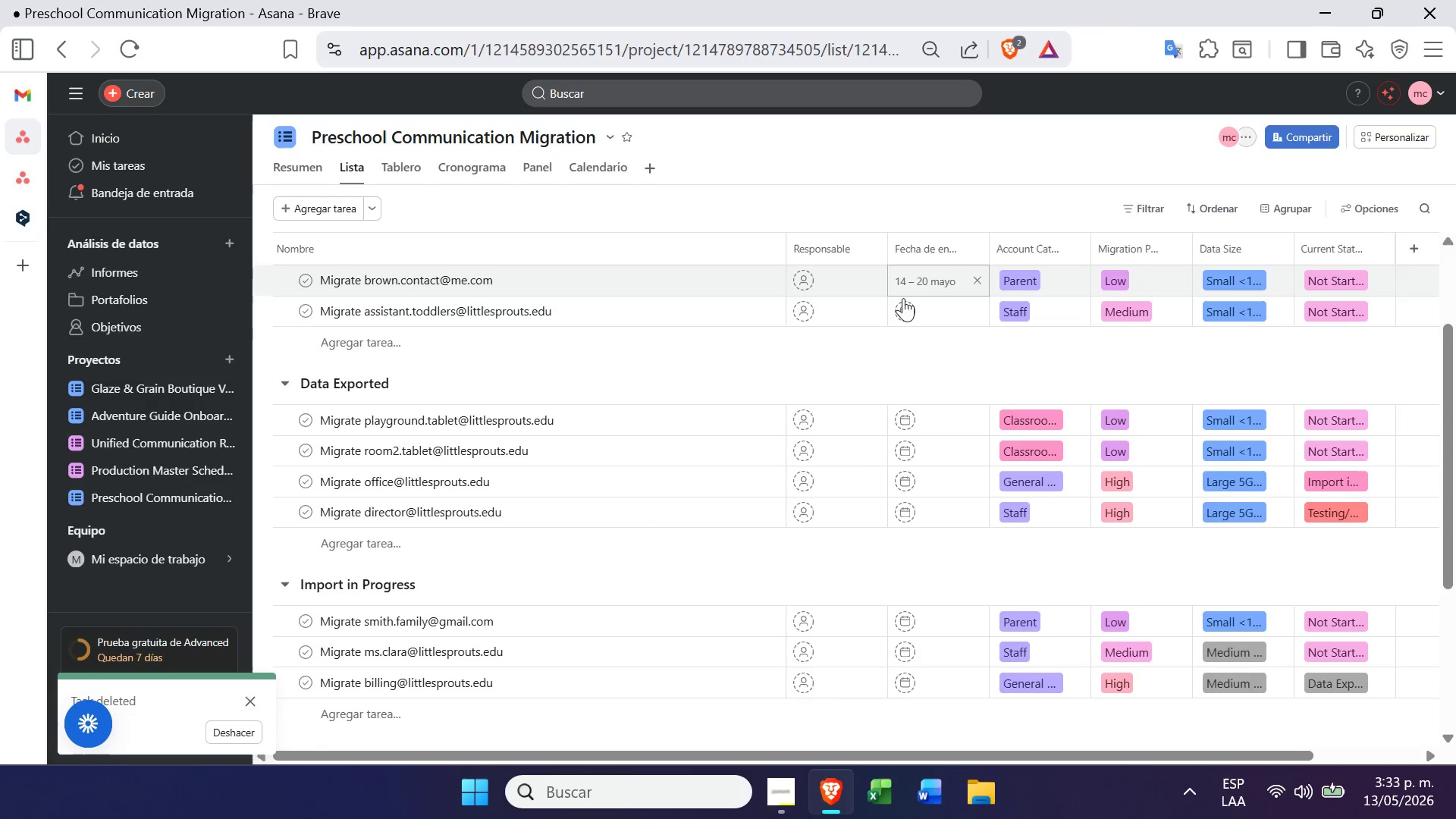 
left_click([900, 323])
 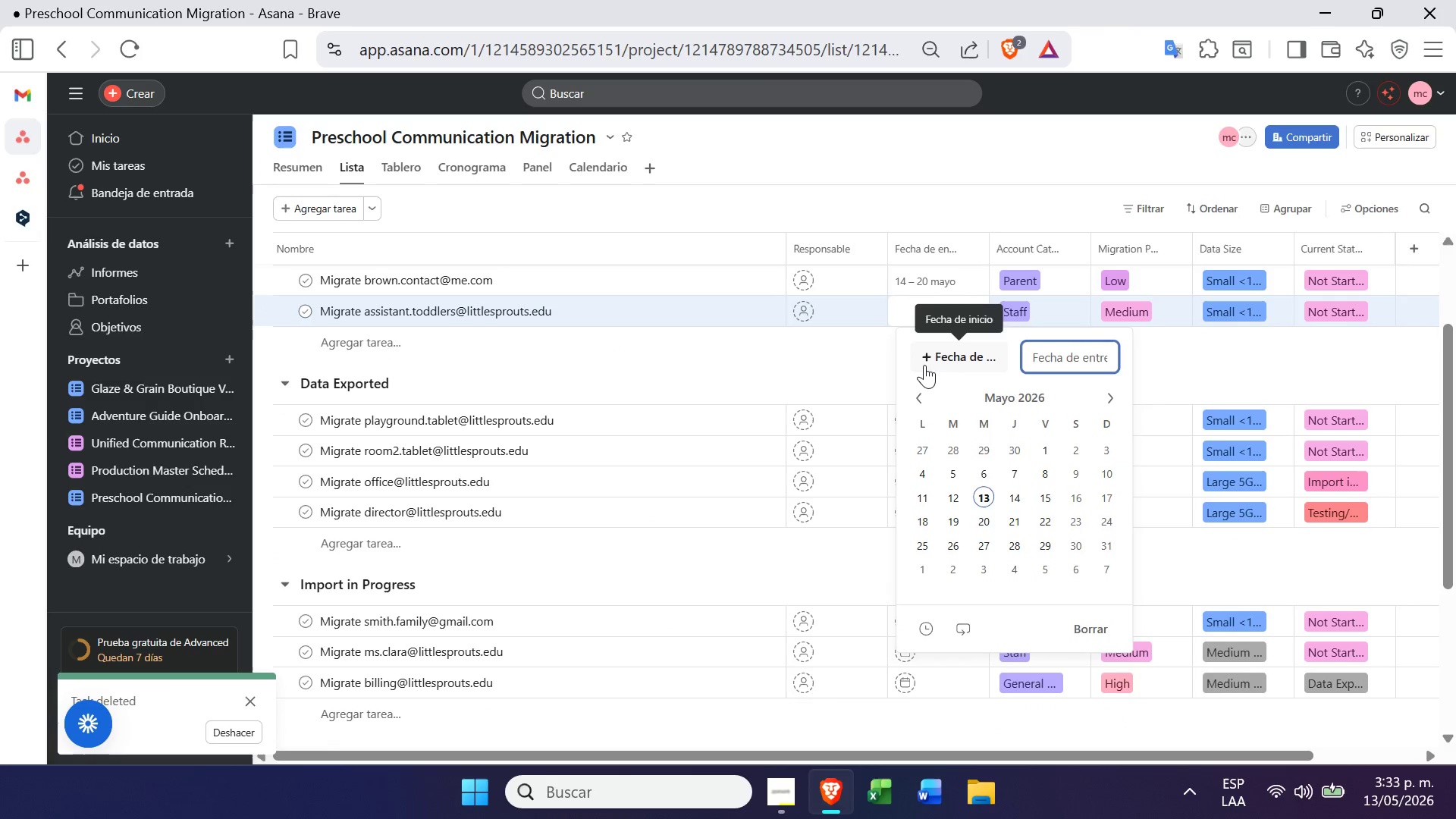 
left_click([956, 350])
 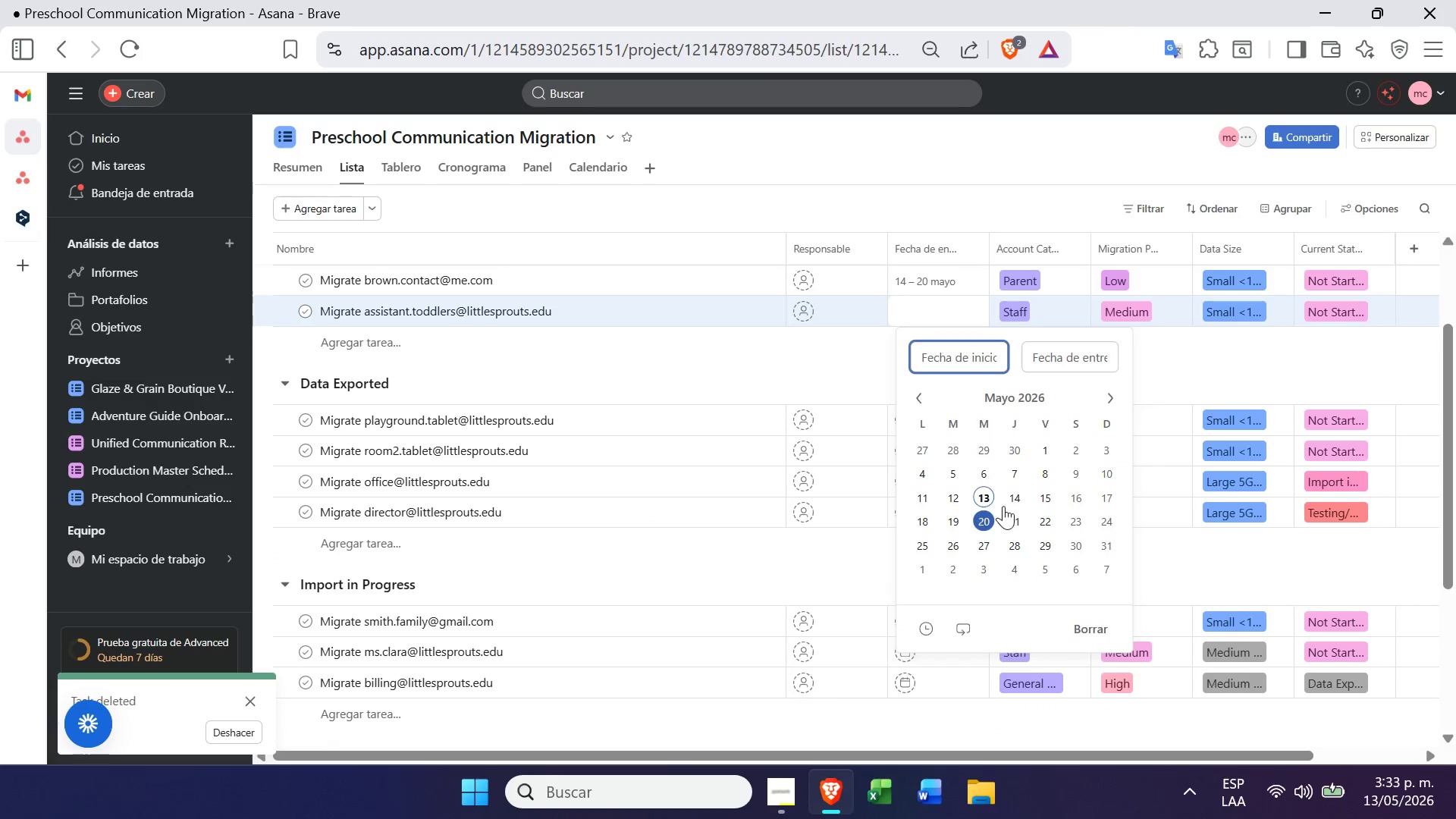 
left_click([1012, 497])
 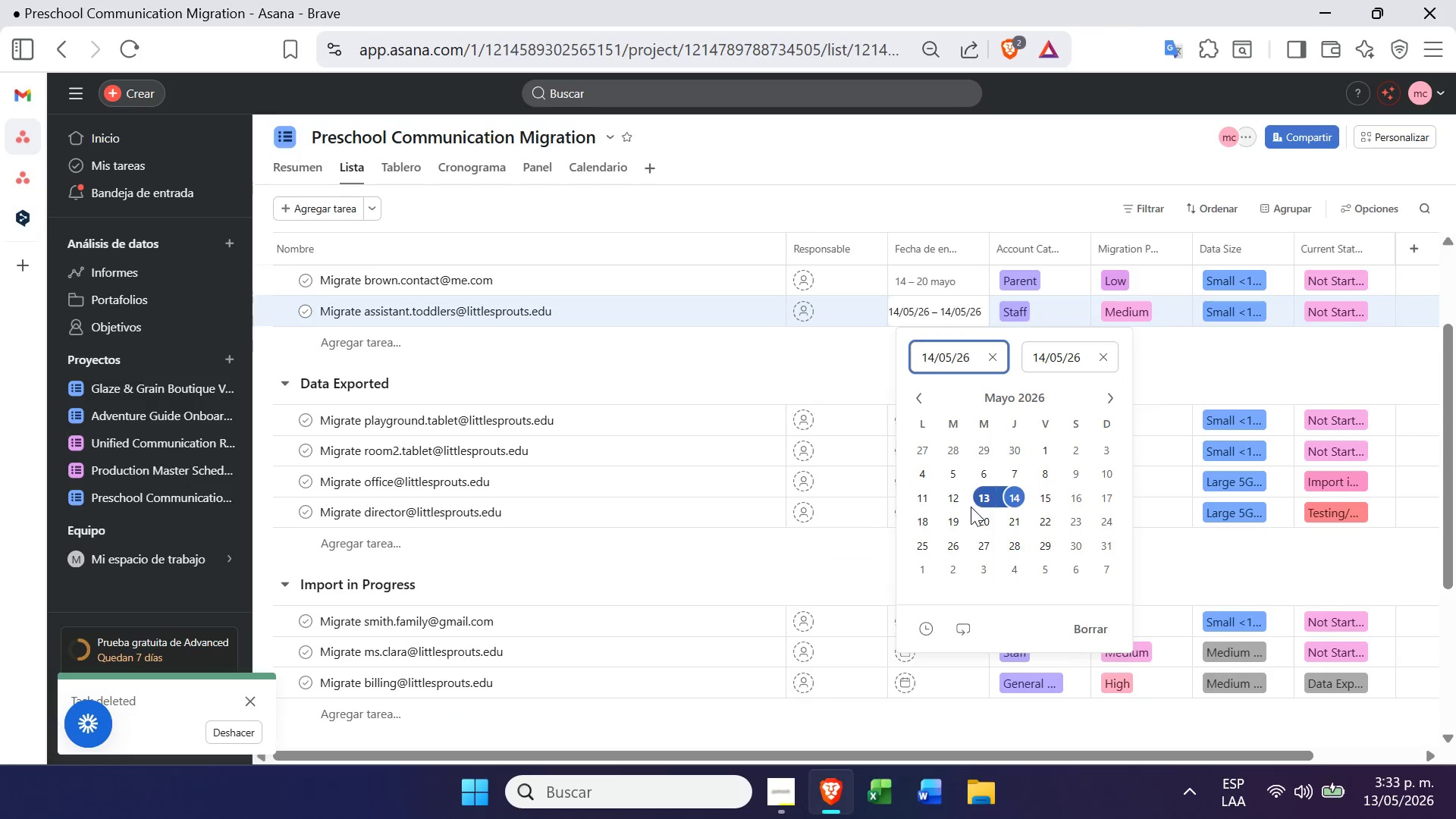 
left_click([984, 513])
 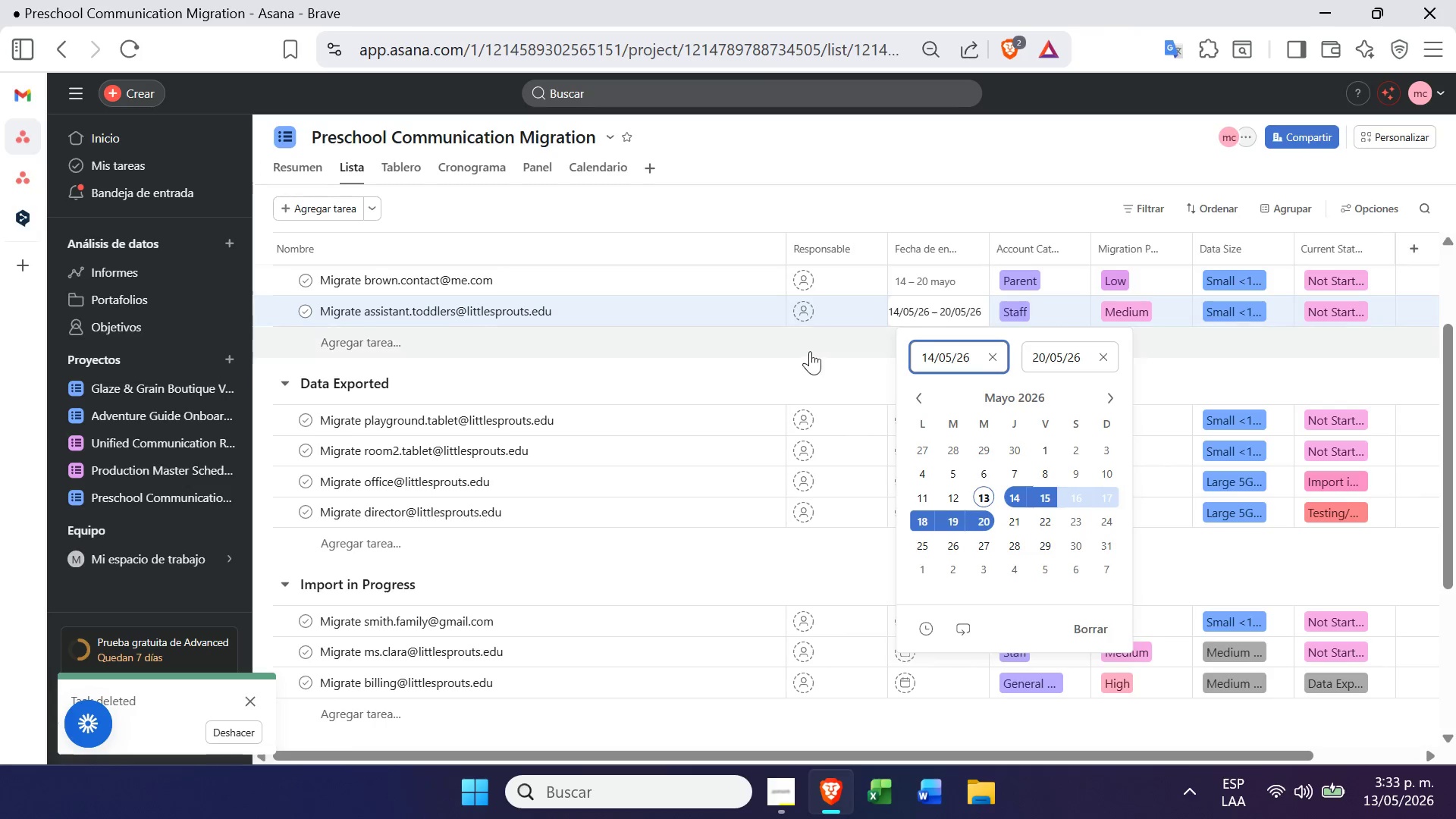 
left_click([811, 351])
 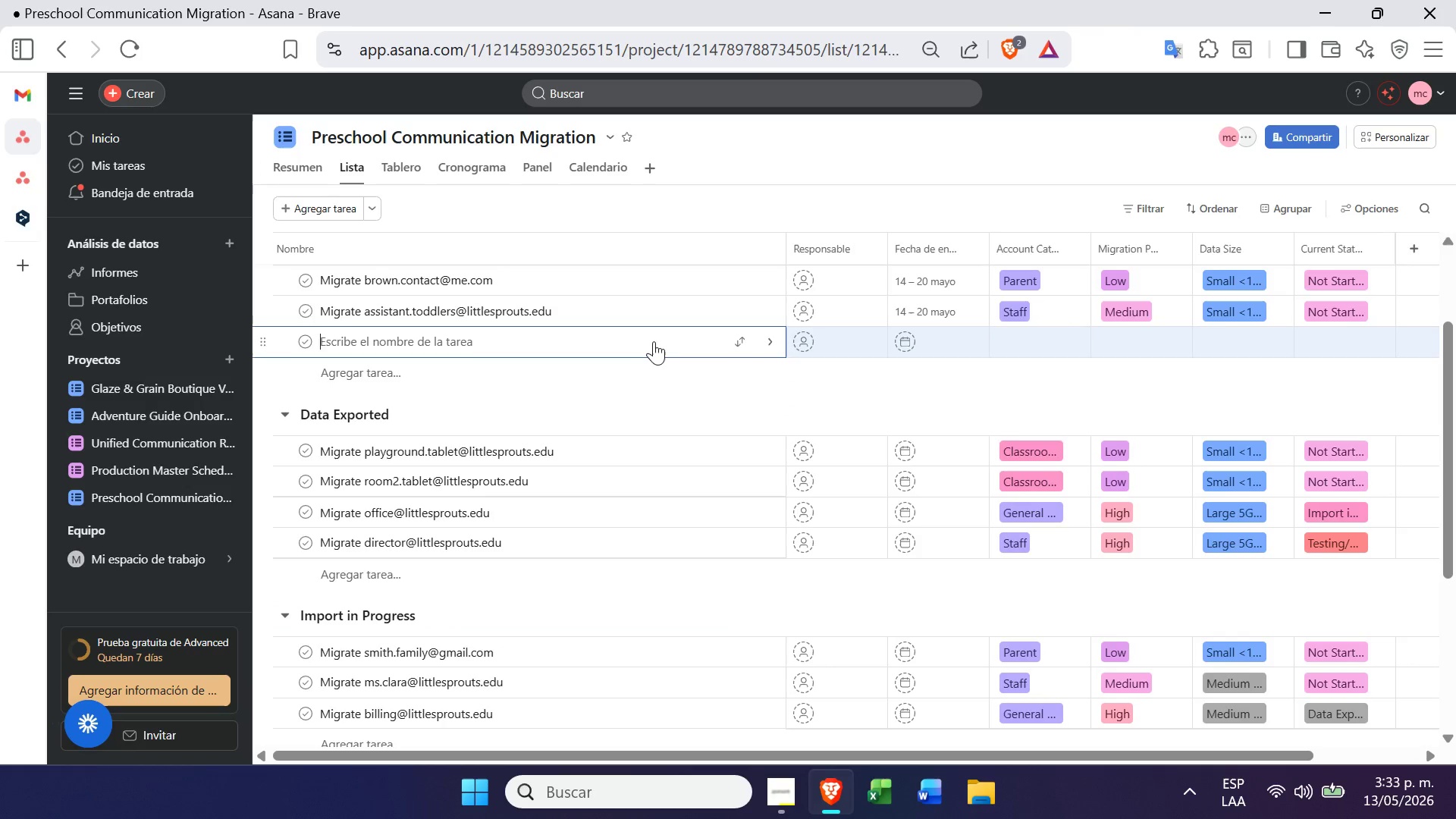 
right_click([654, 341])
 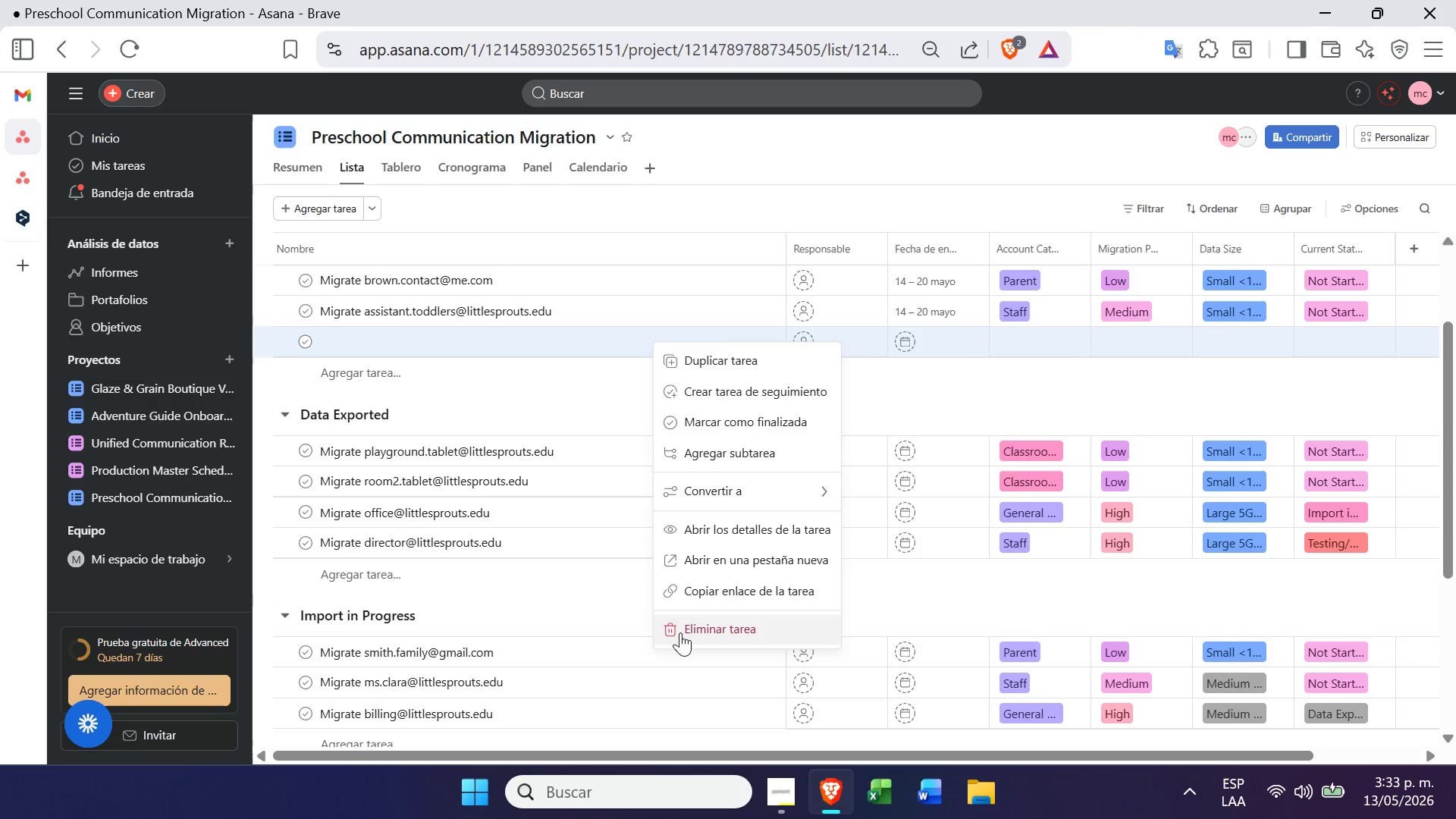 
left_click([680, 635])
 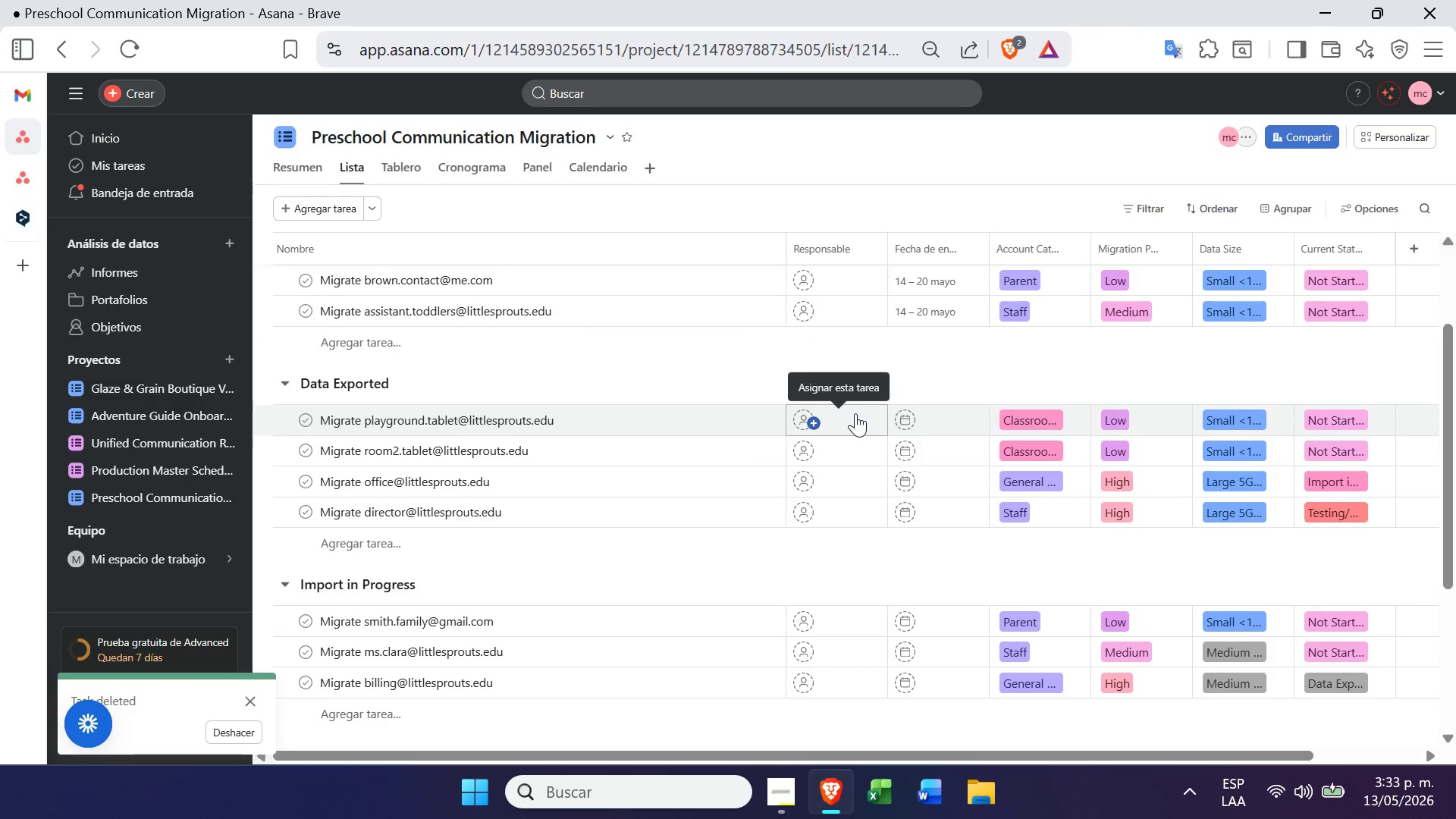 
left_click([901, 422])
 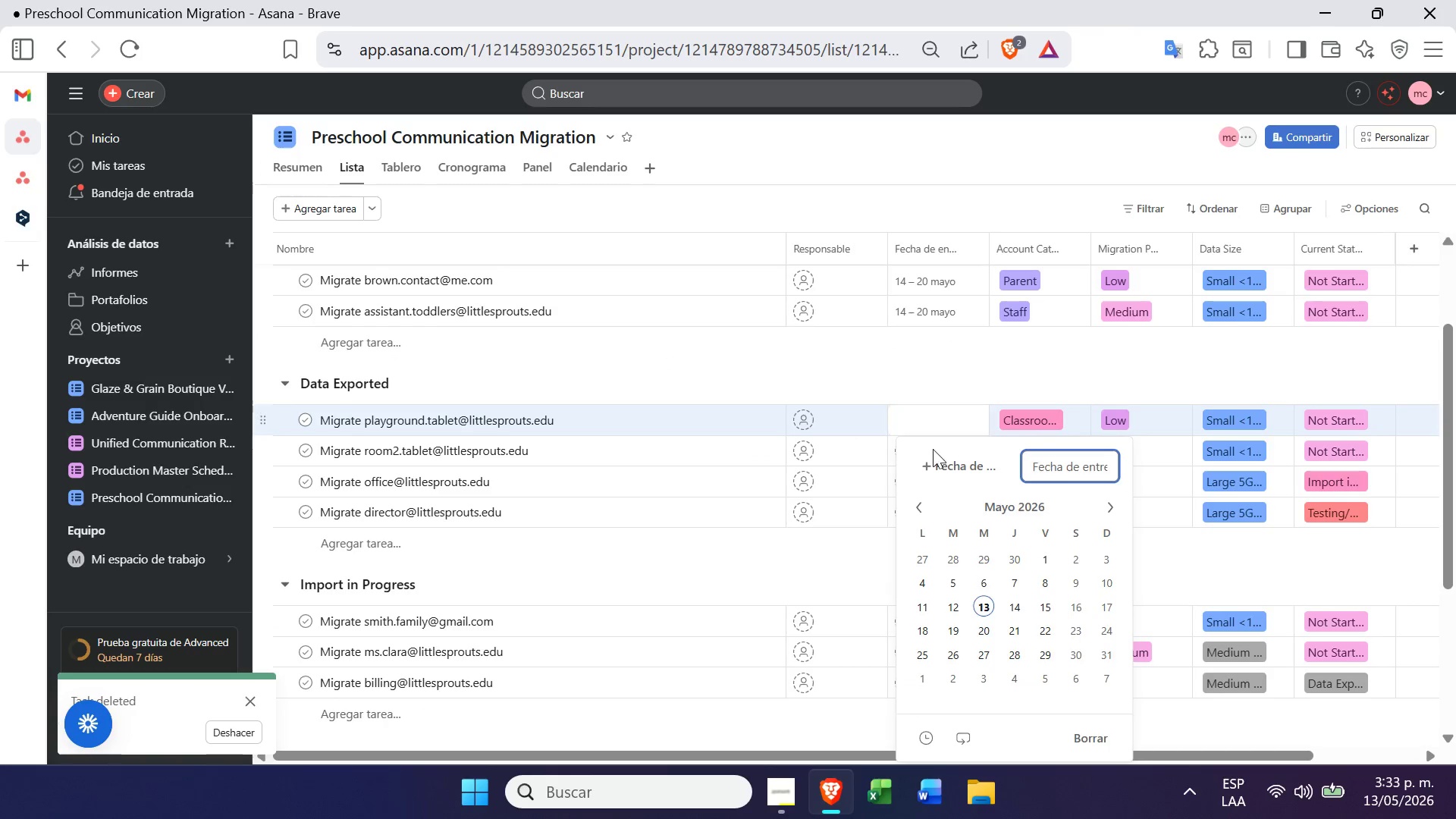 
left_click([930, 457])
 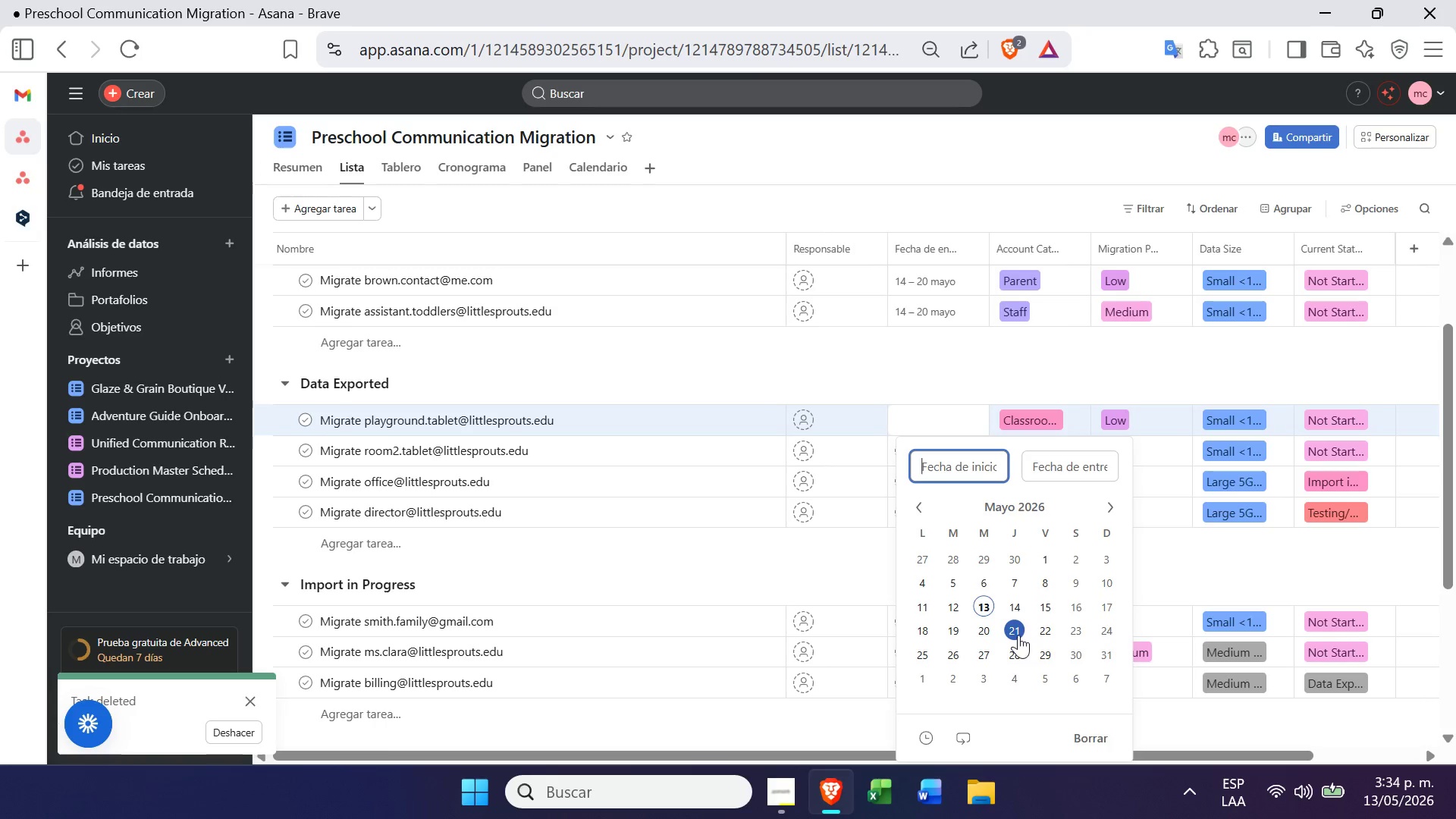 
left_click([1018, 632])
 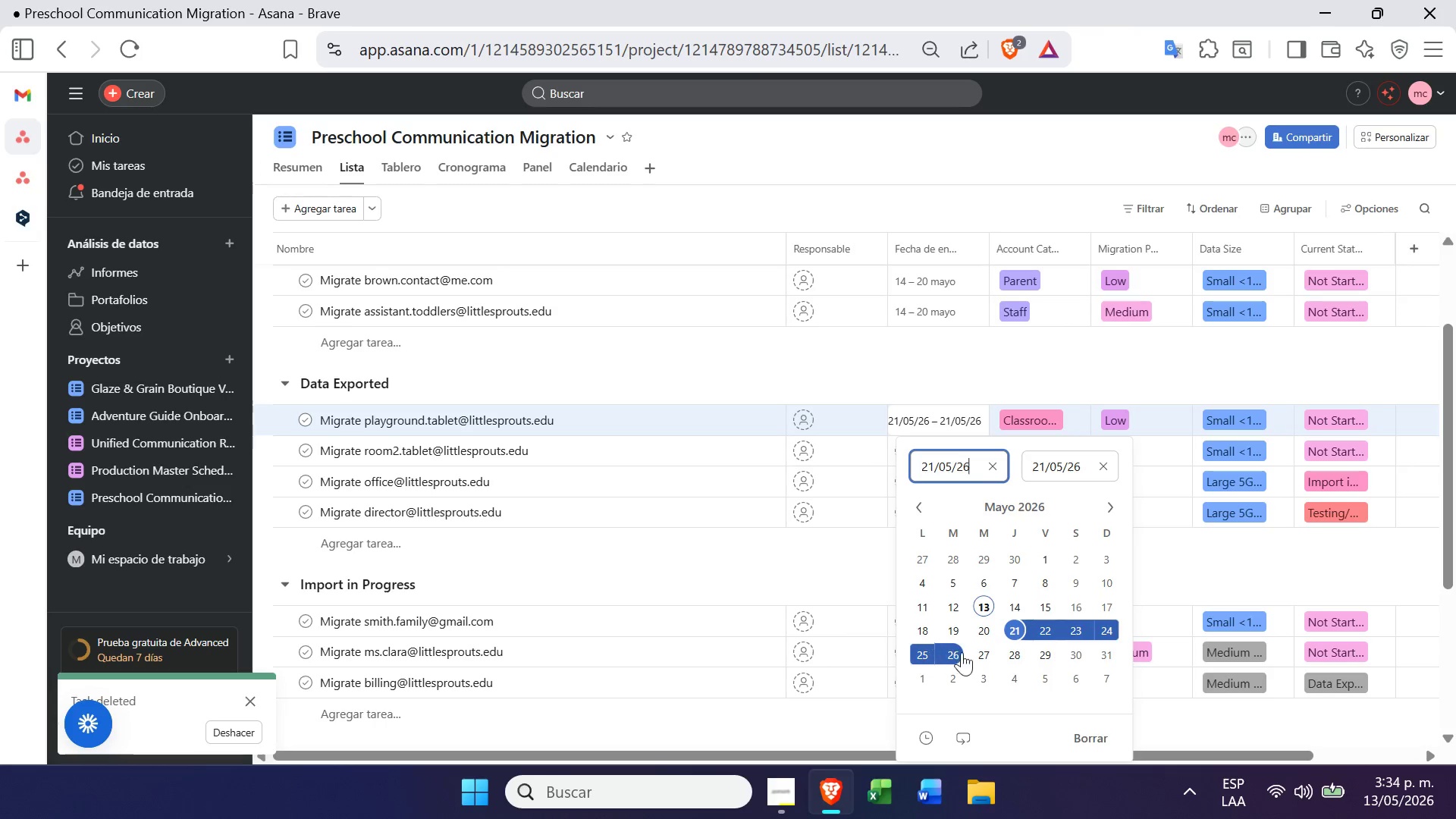 
left_click([983, 655])
 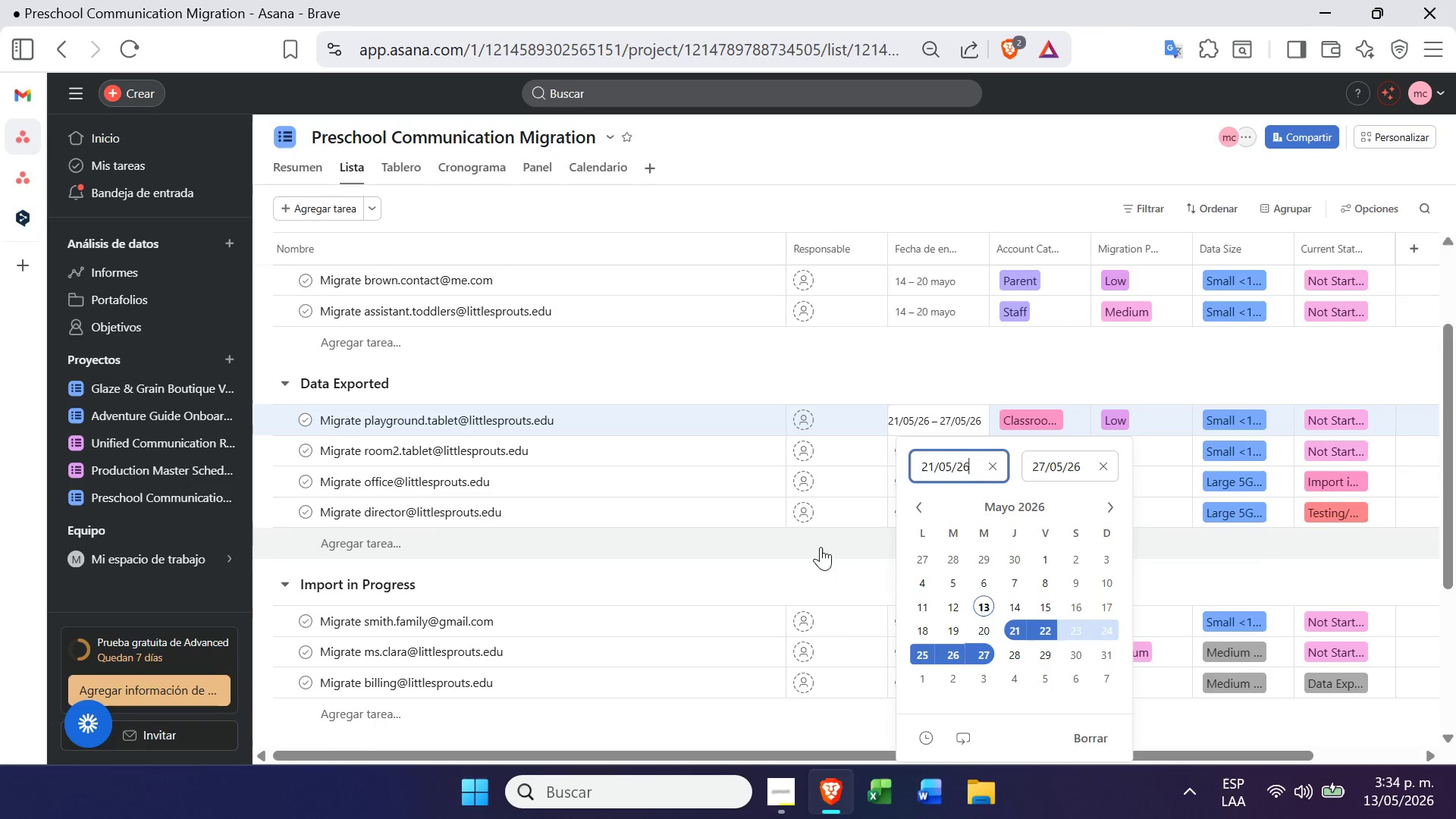 
left_click([869, 374])
 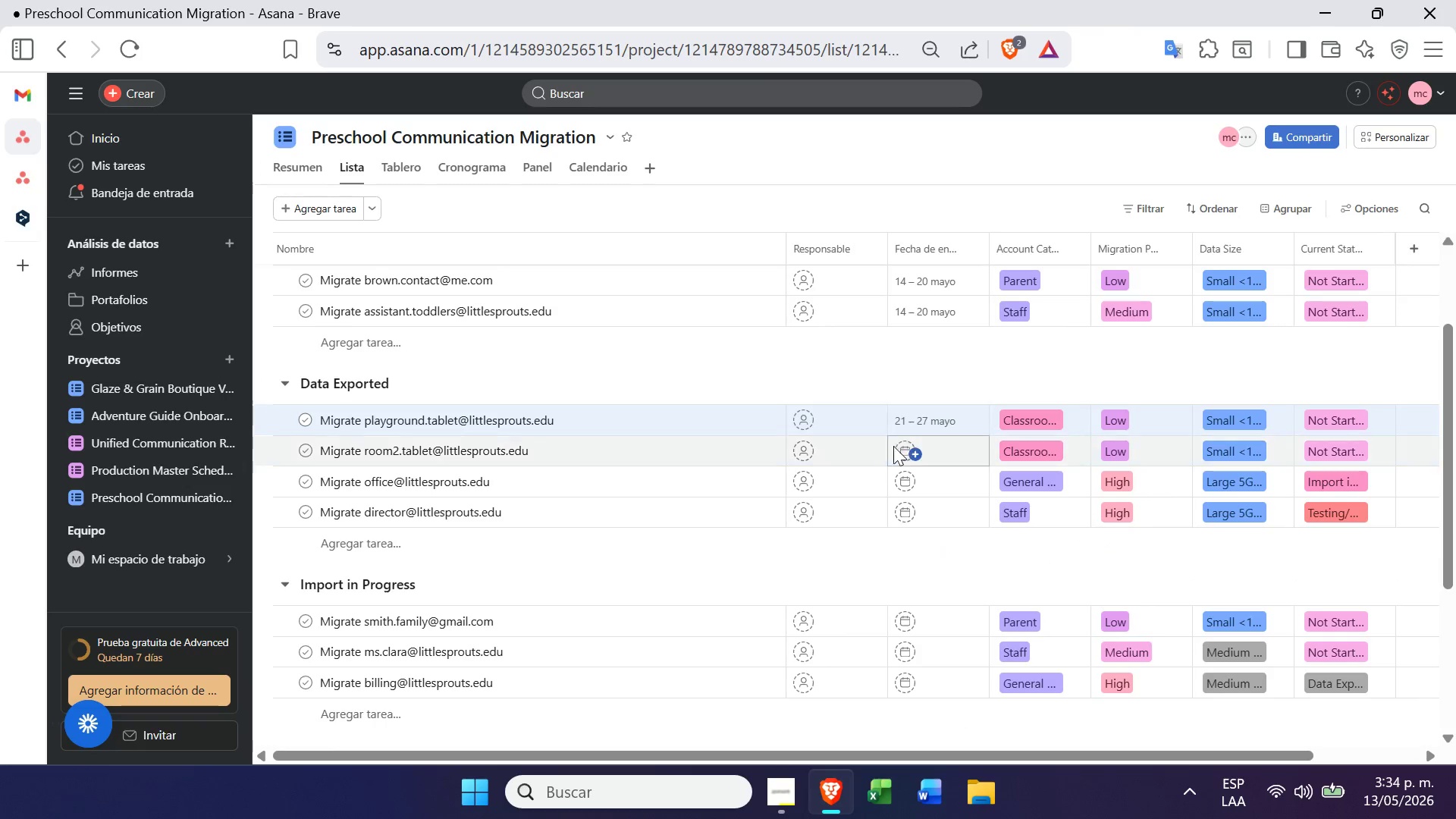 
left_click([898, 451])
 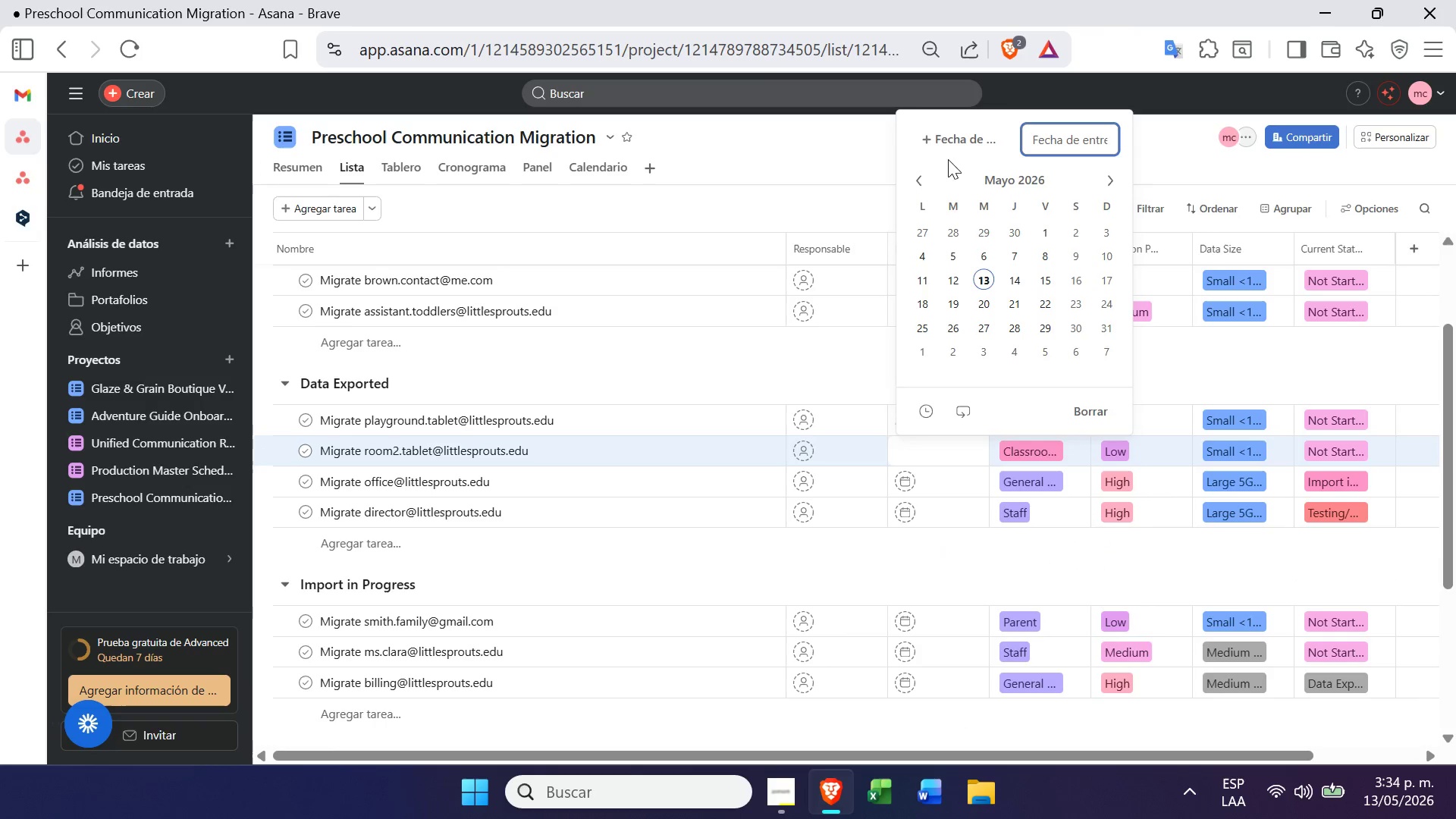 
left_click([950, 146])
 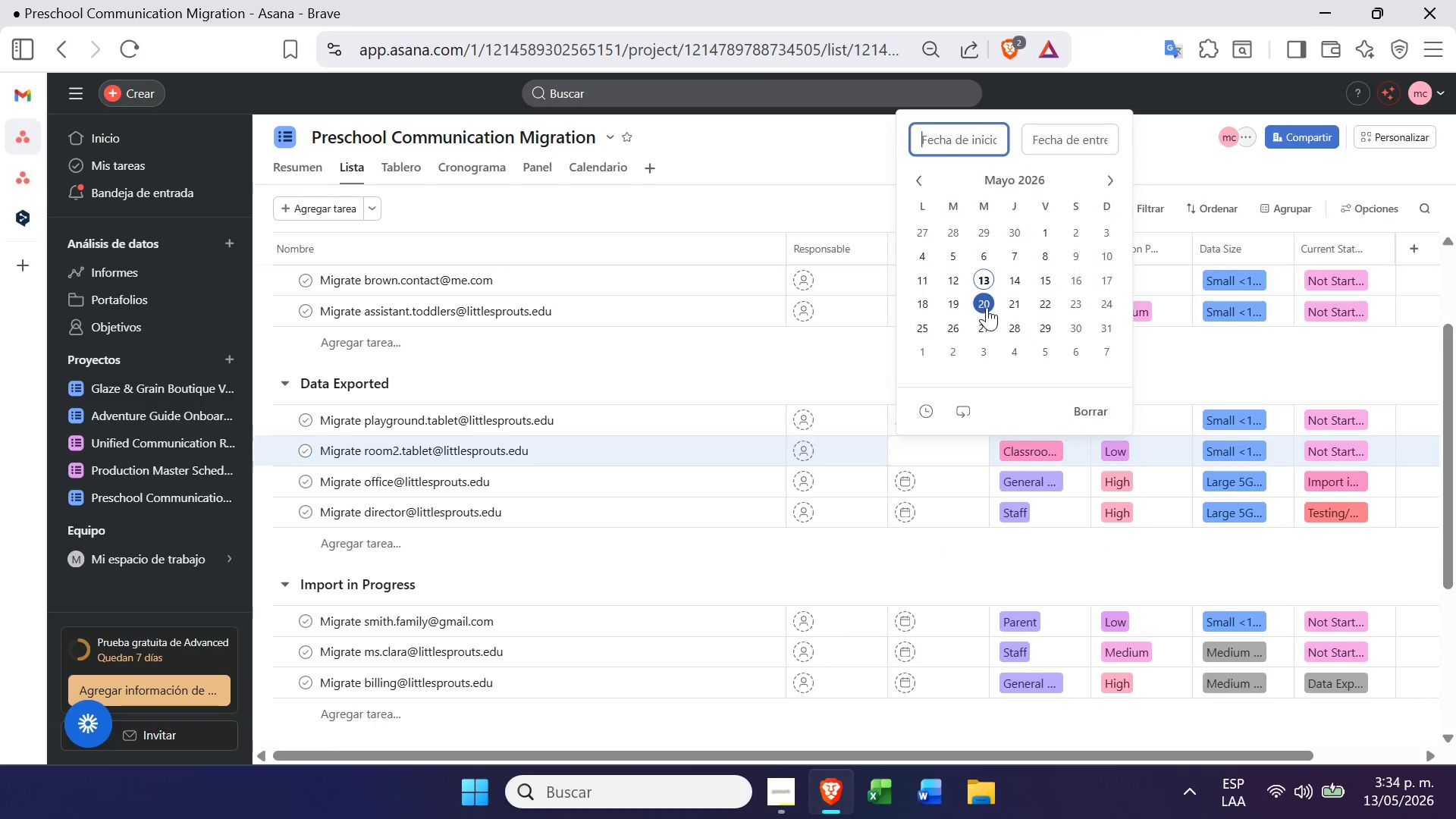 
left_click([1006, 309])
 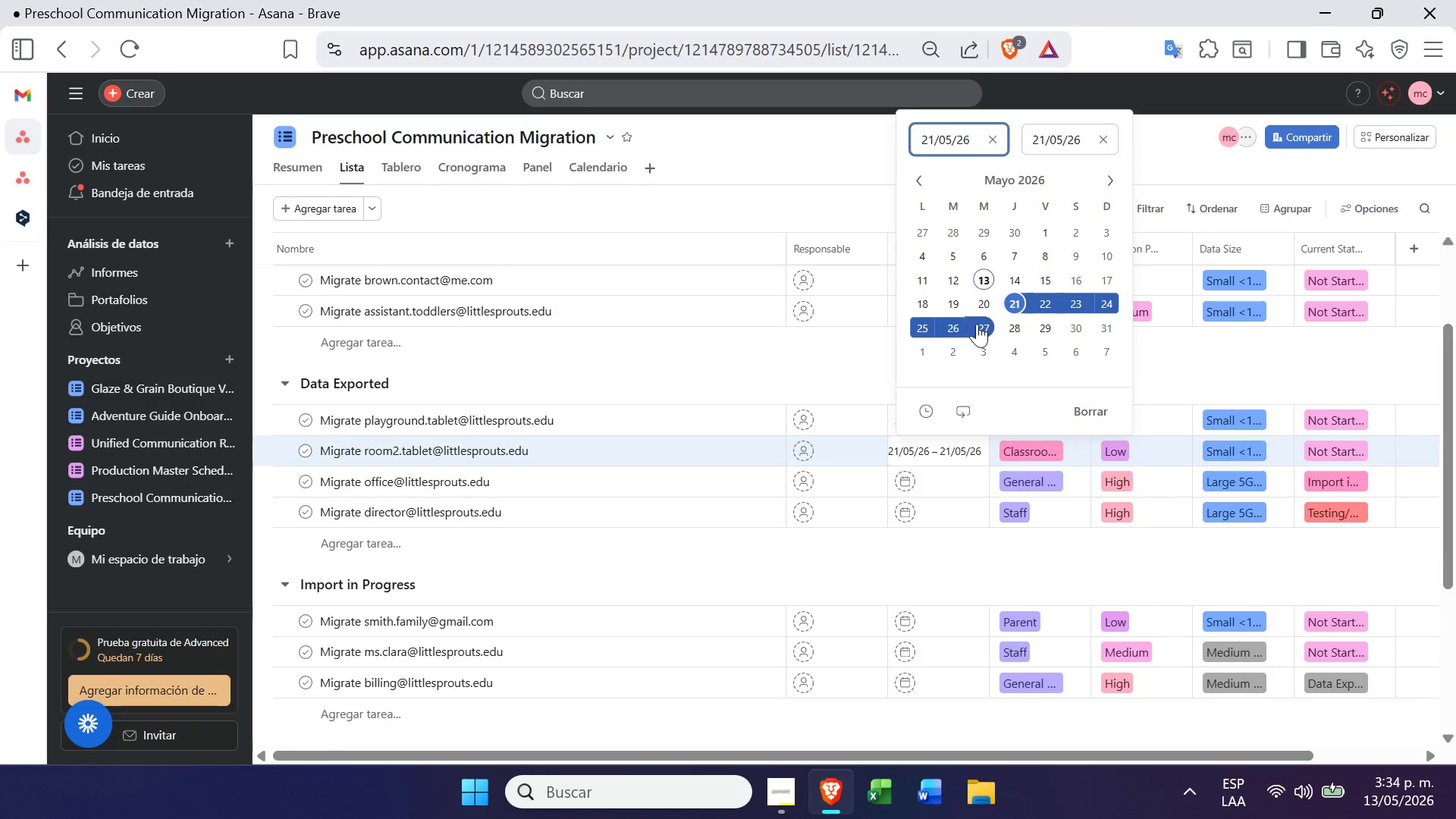 
left_click([975, 322])
 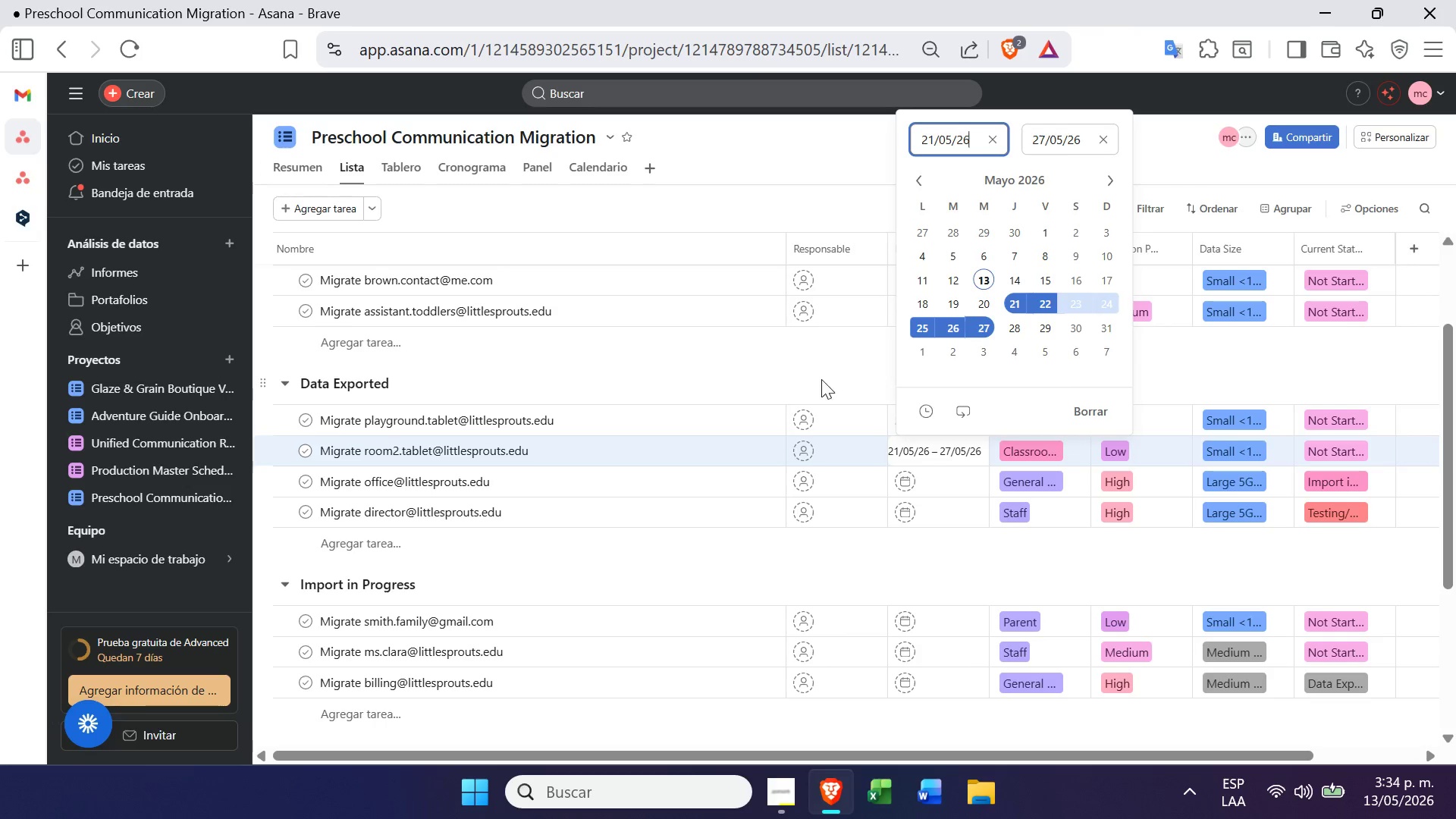 
left_click([815, 367])
 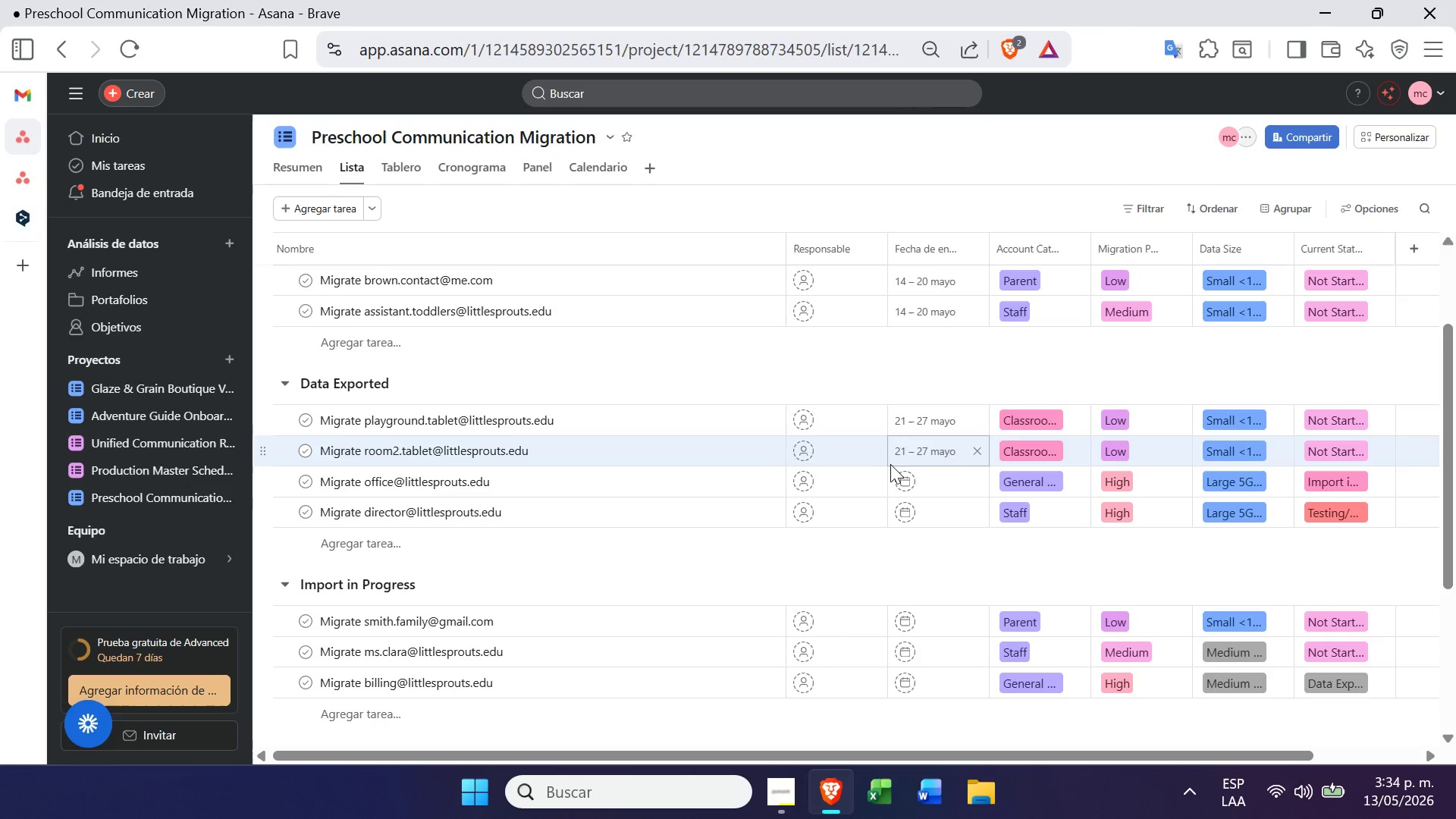 
left_click([905, 469])
 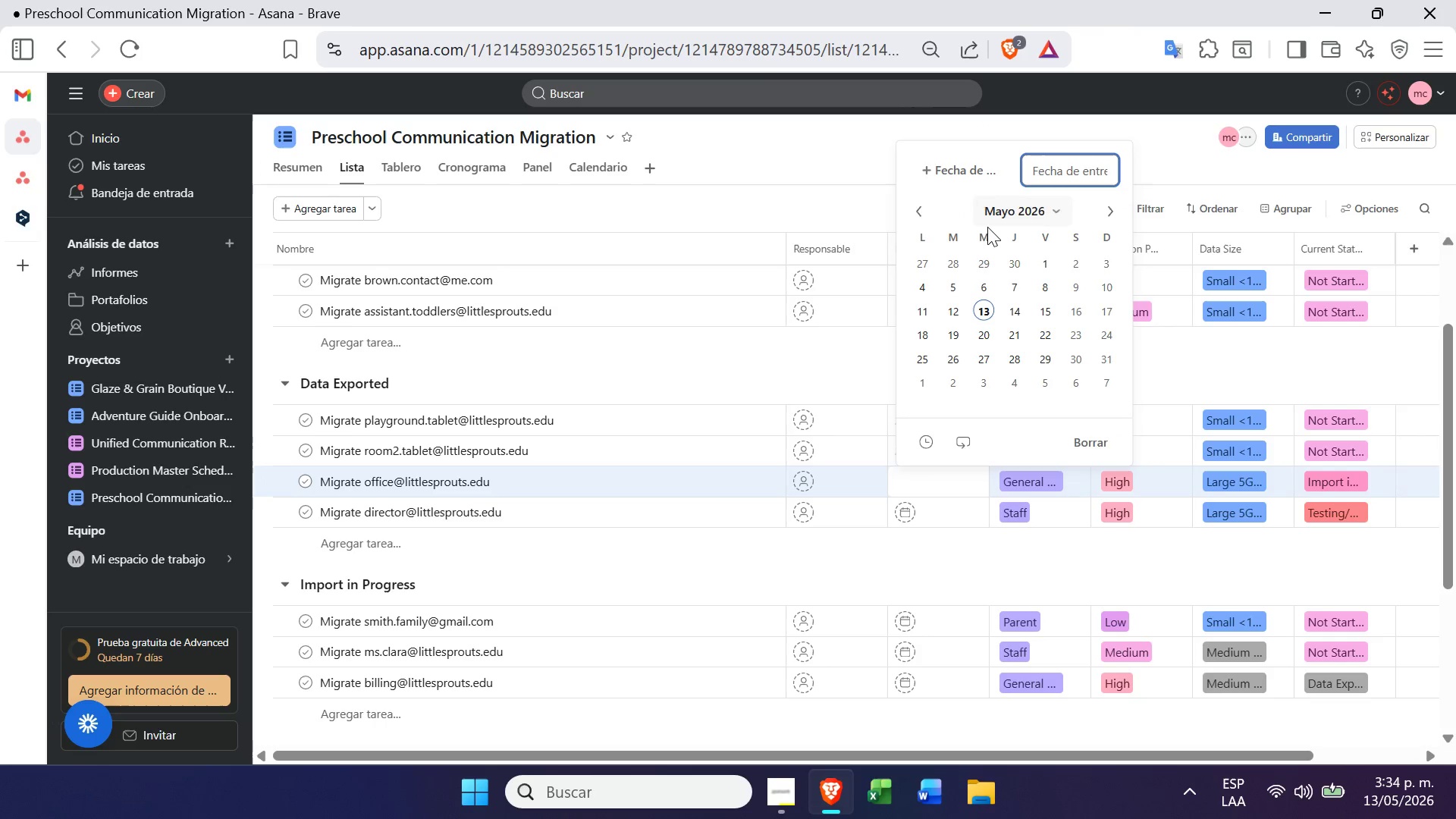 
left_click([945, 168])
 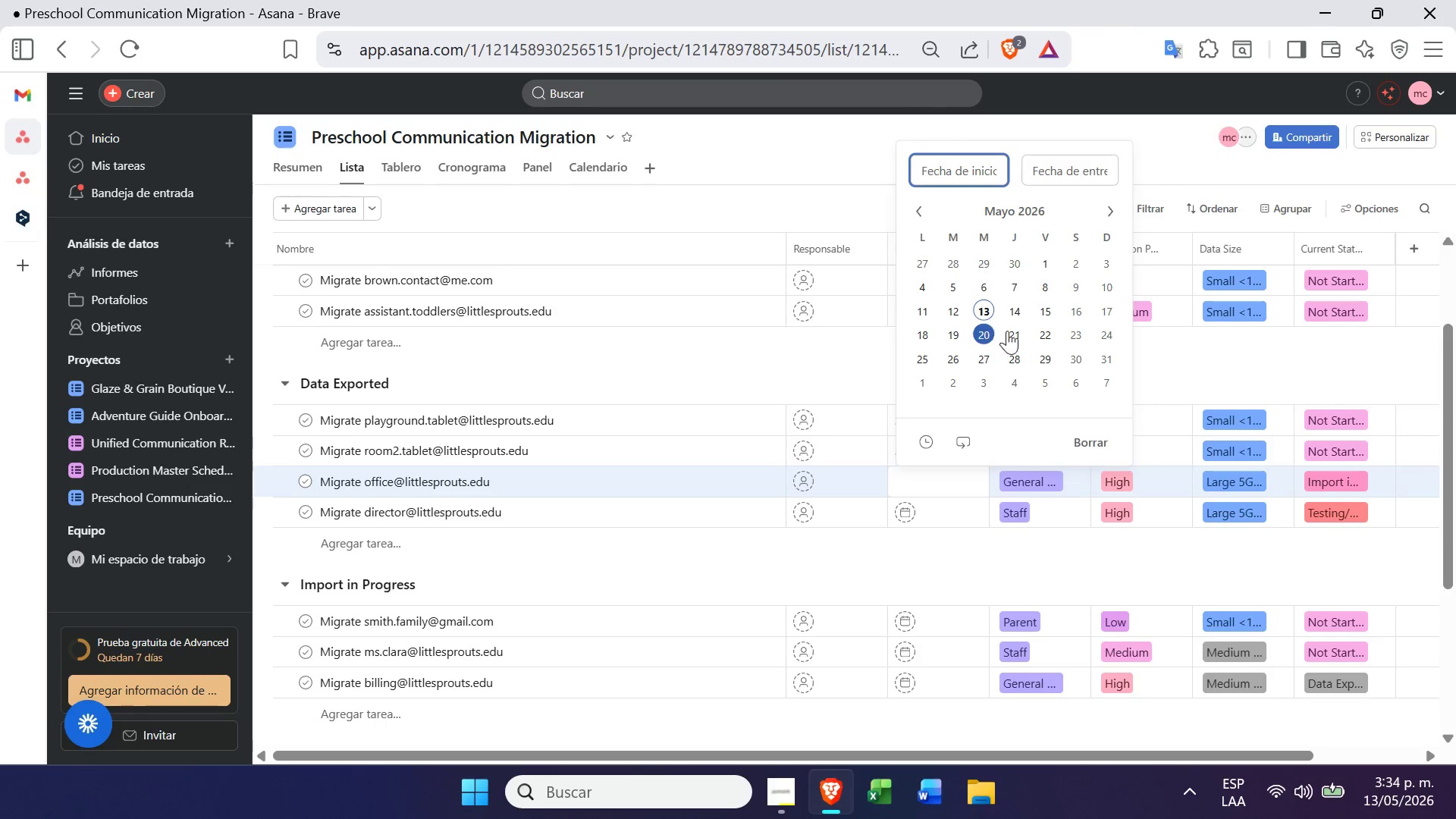 
left_click([1016, 334])
 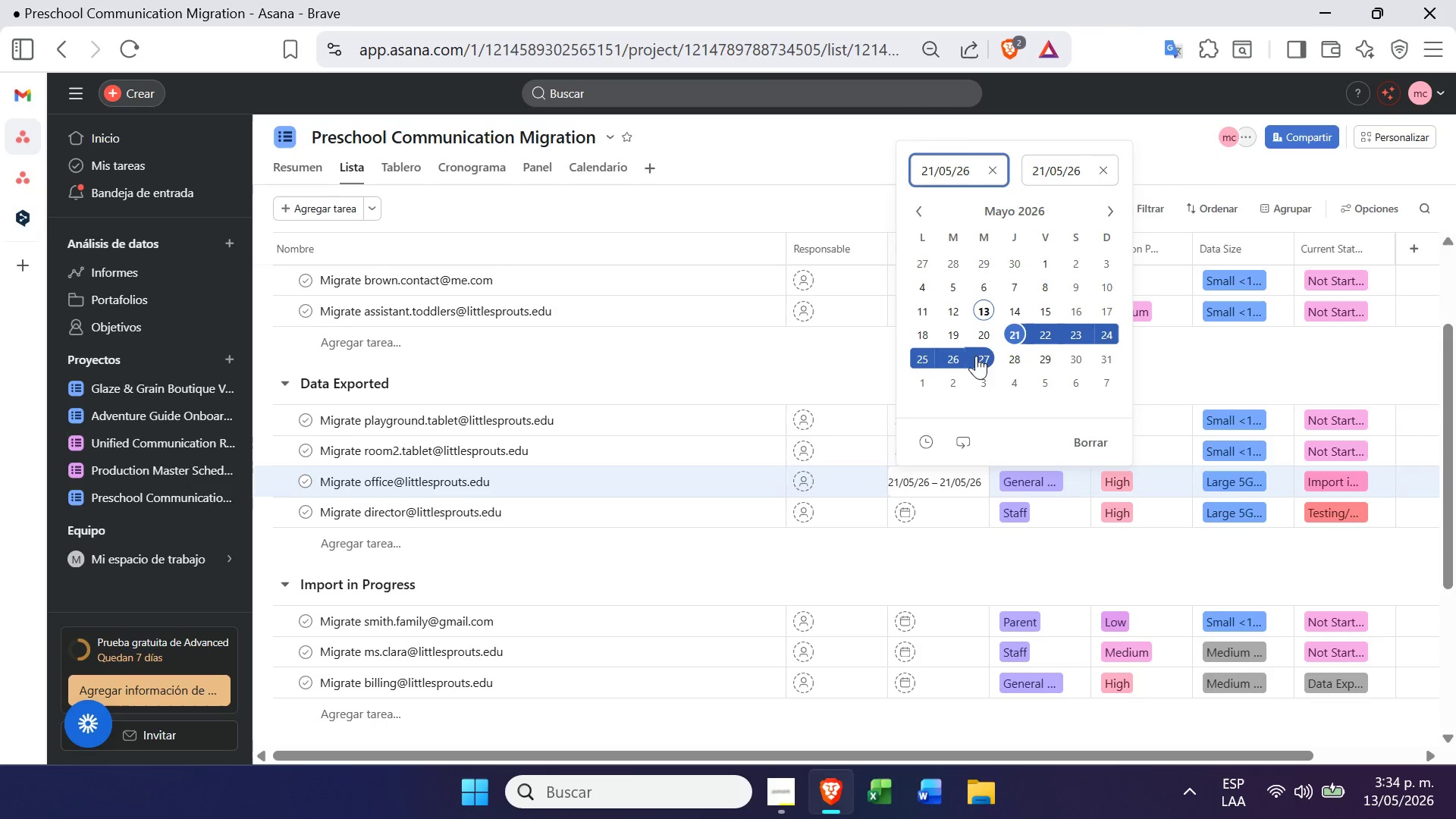 
left_click([983, 353])
 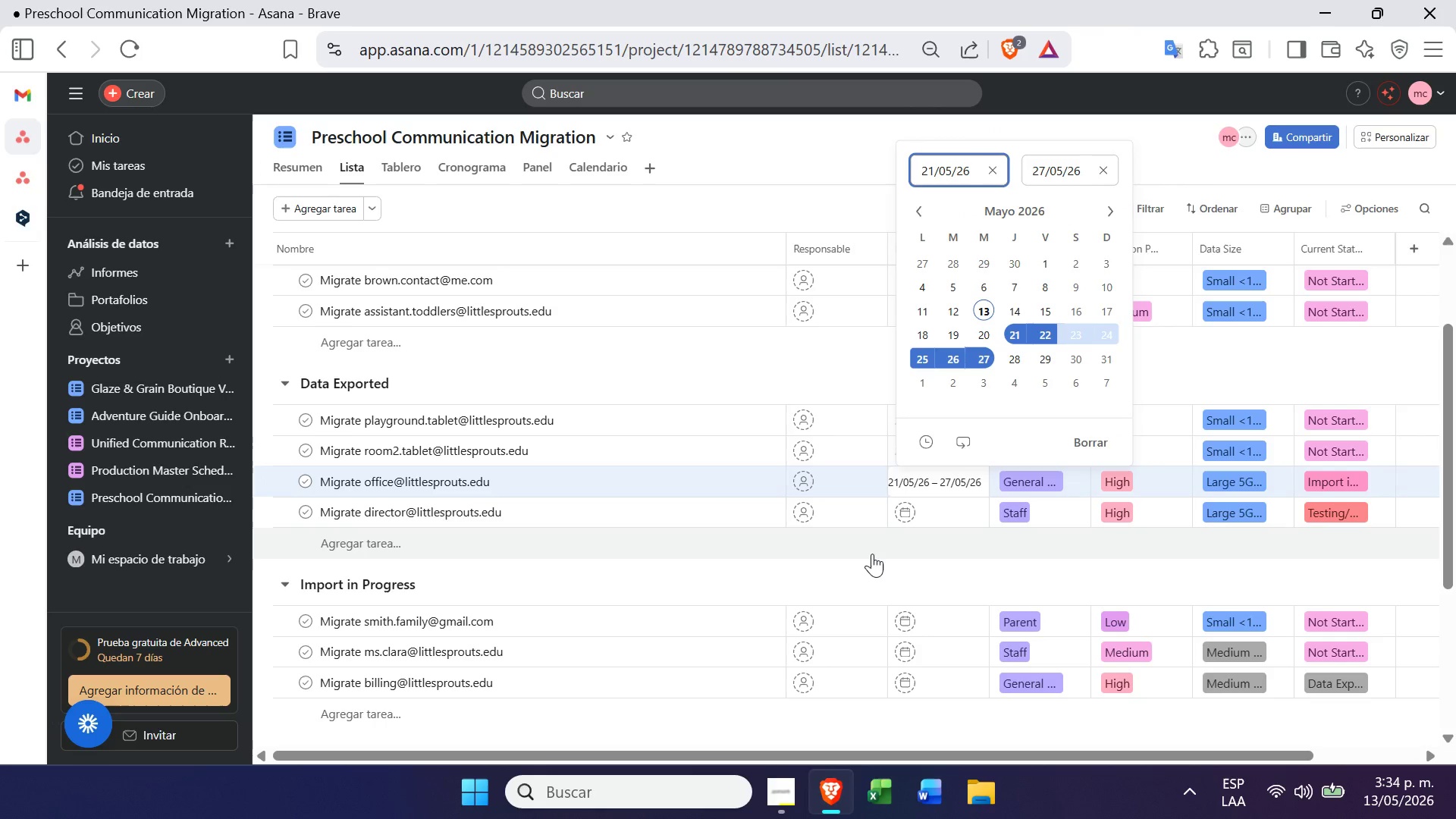 
left_click([874, 553])
 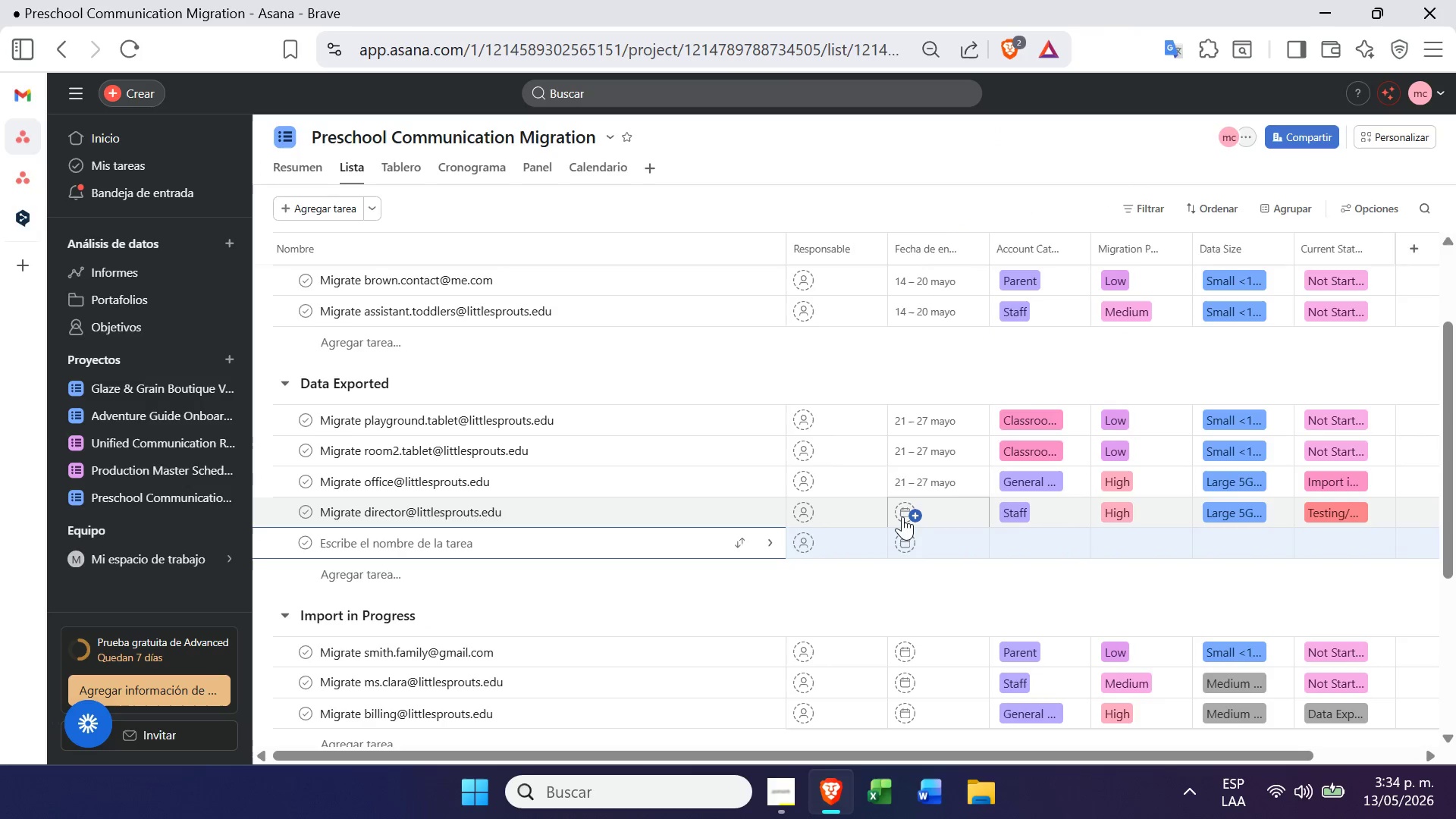 
left_click([902, 514])
 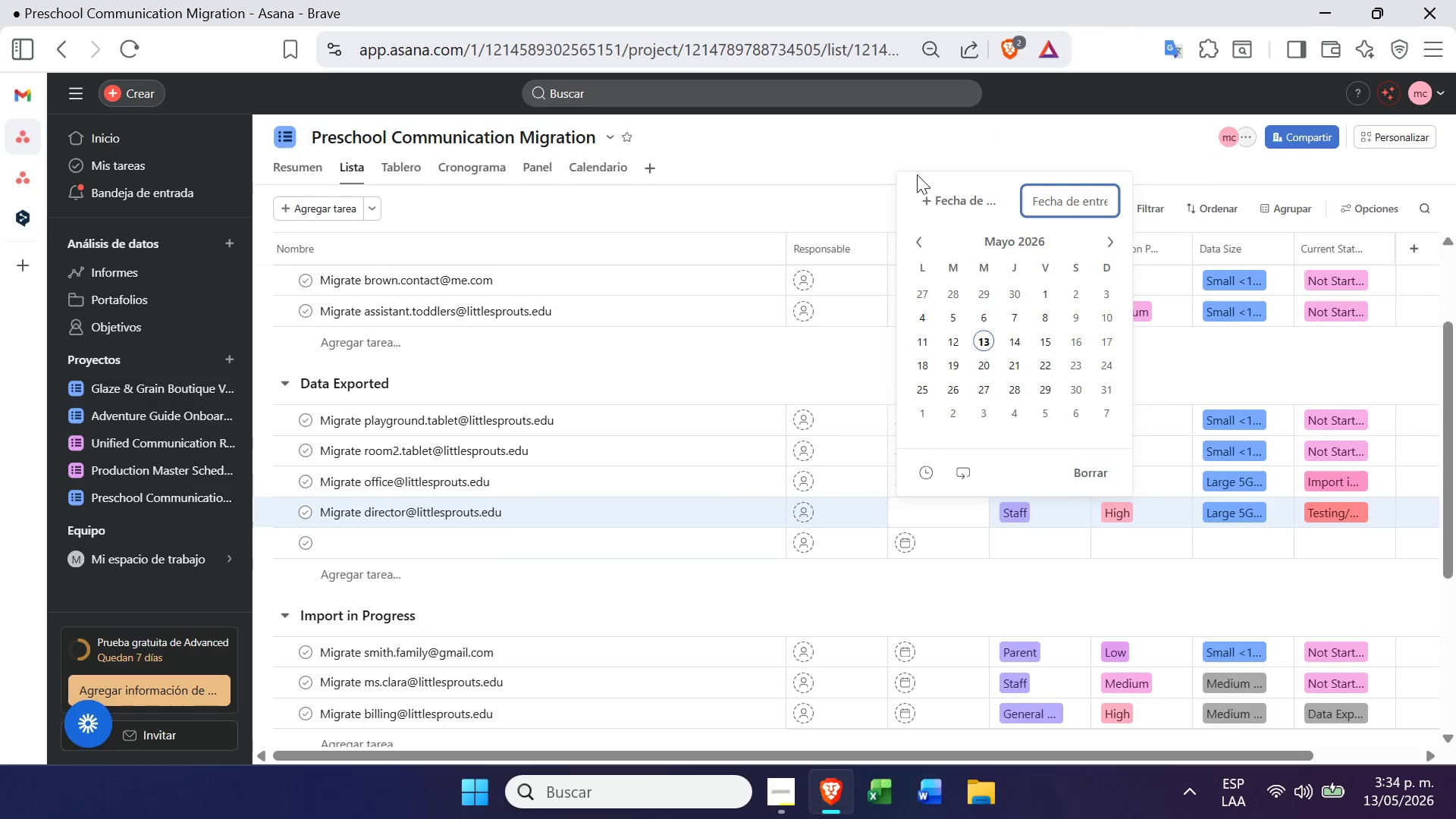 
left_click([919, 184])
 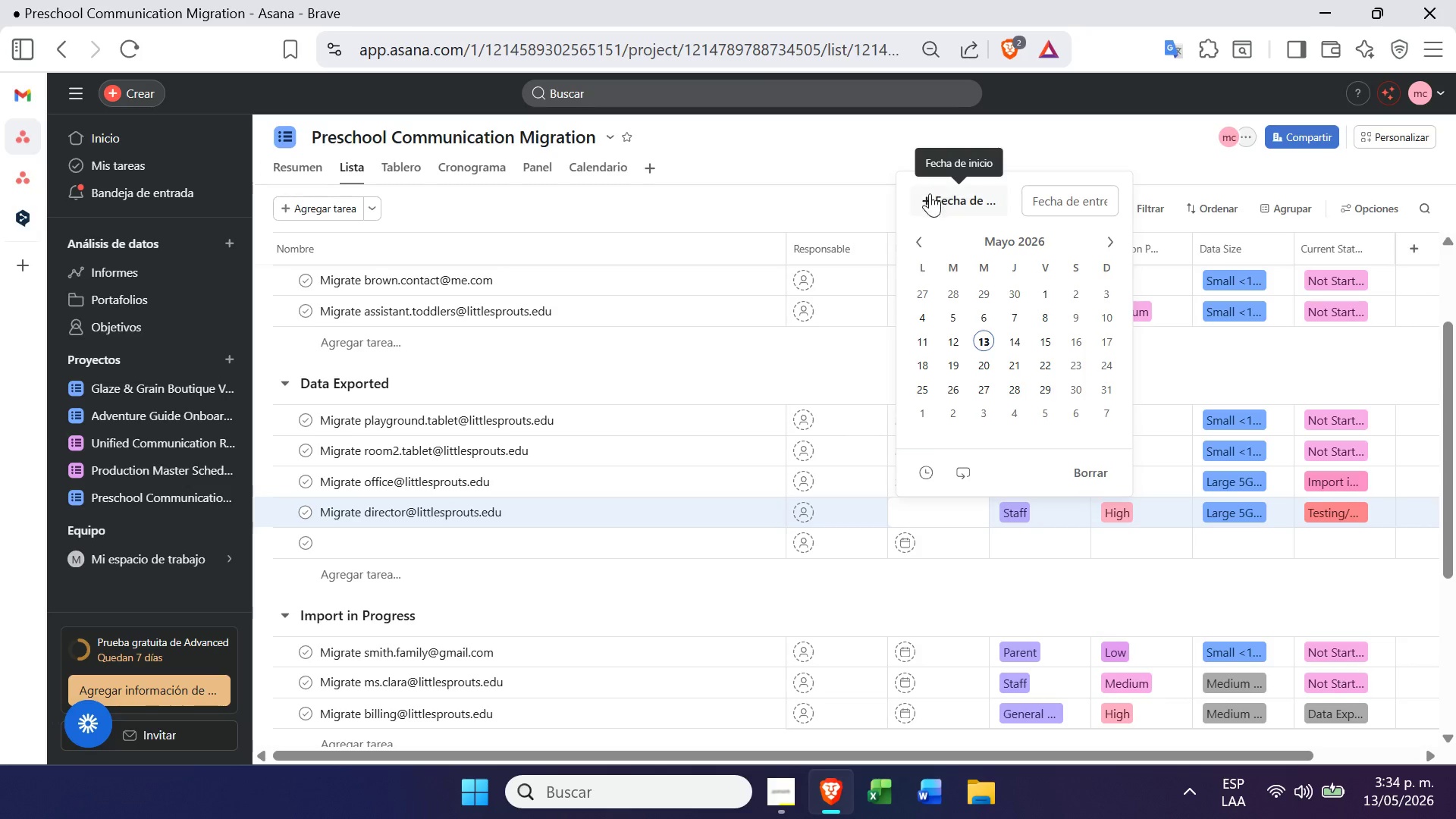 
left_click([937, 198])
 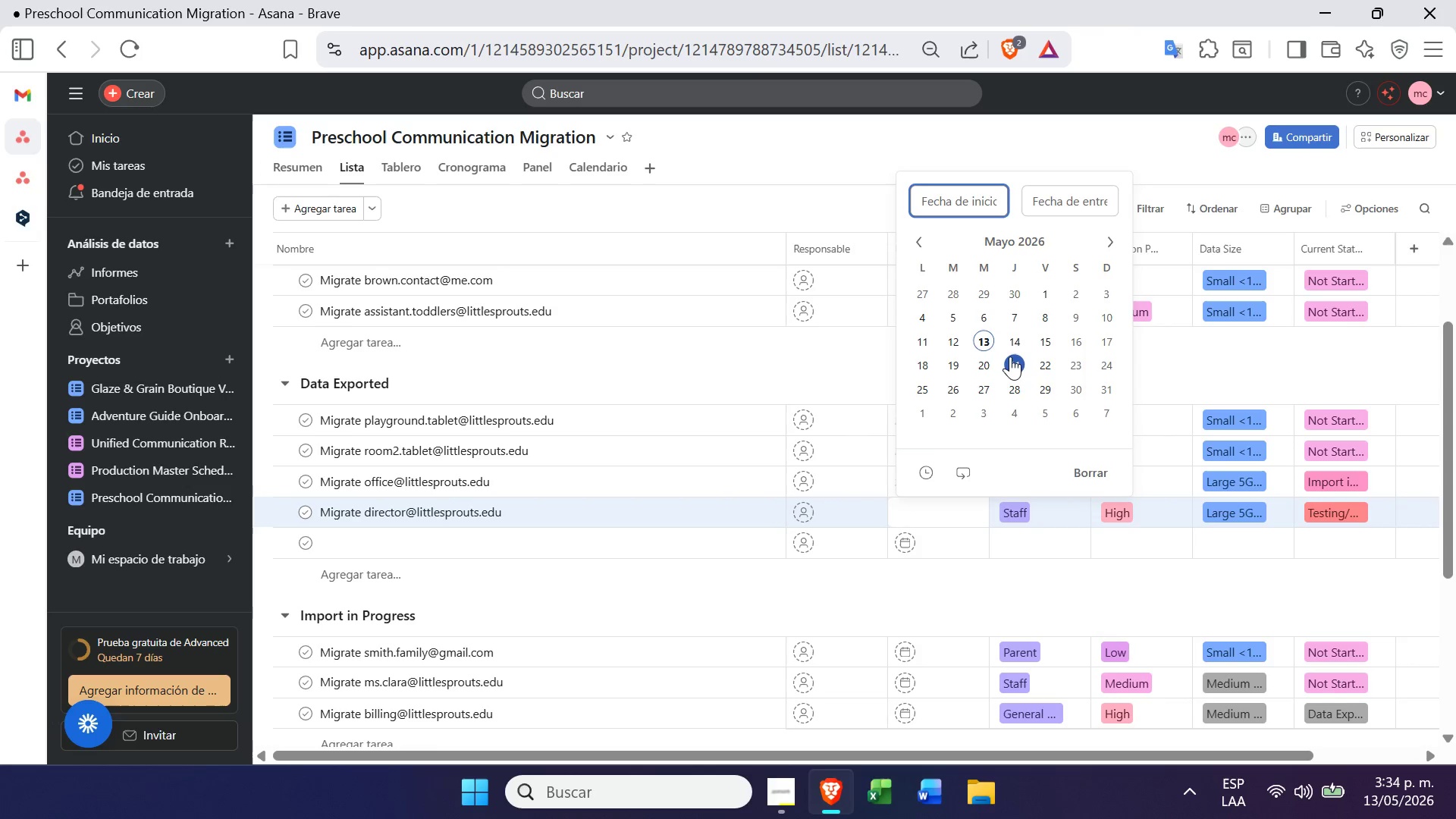 
left_click([1011, 357])
 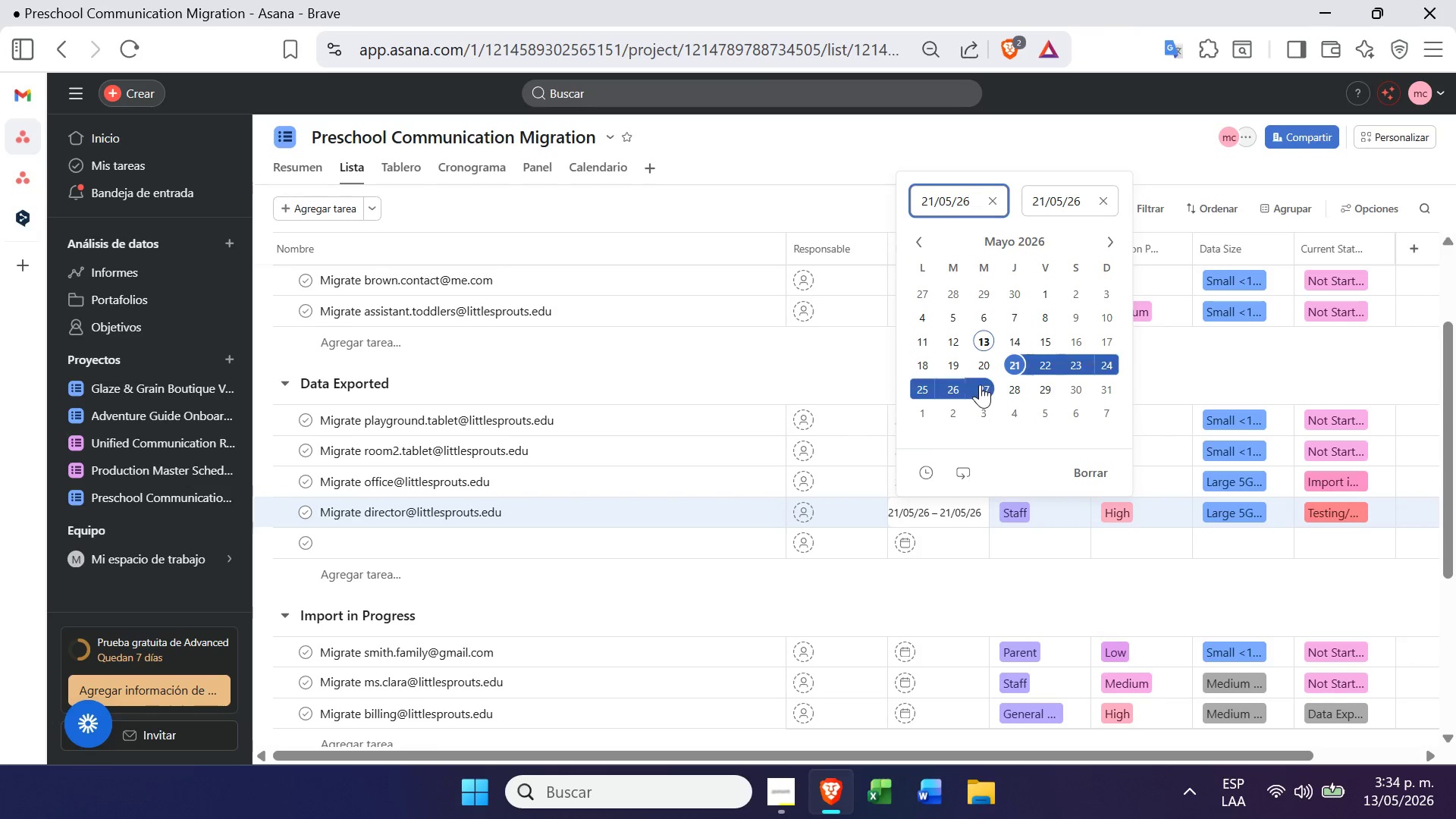 
left_click([981, 384])
 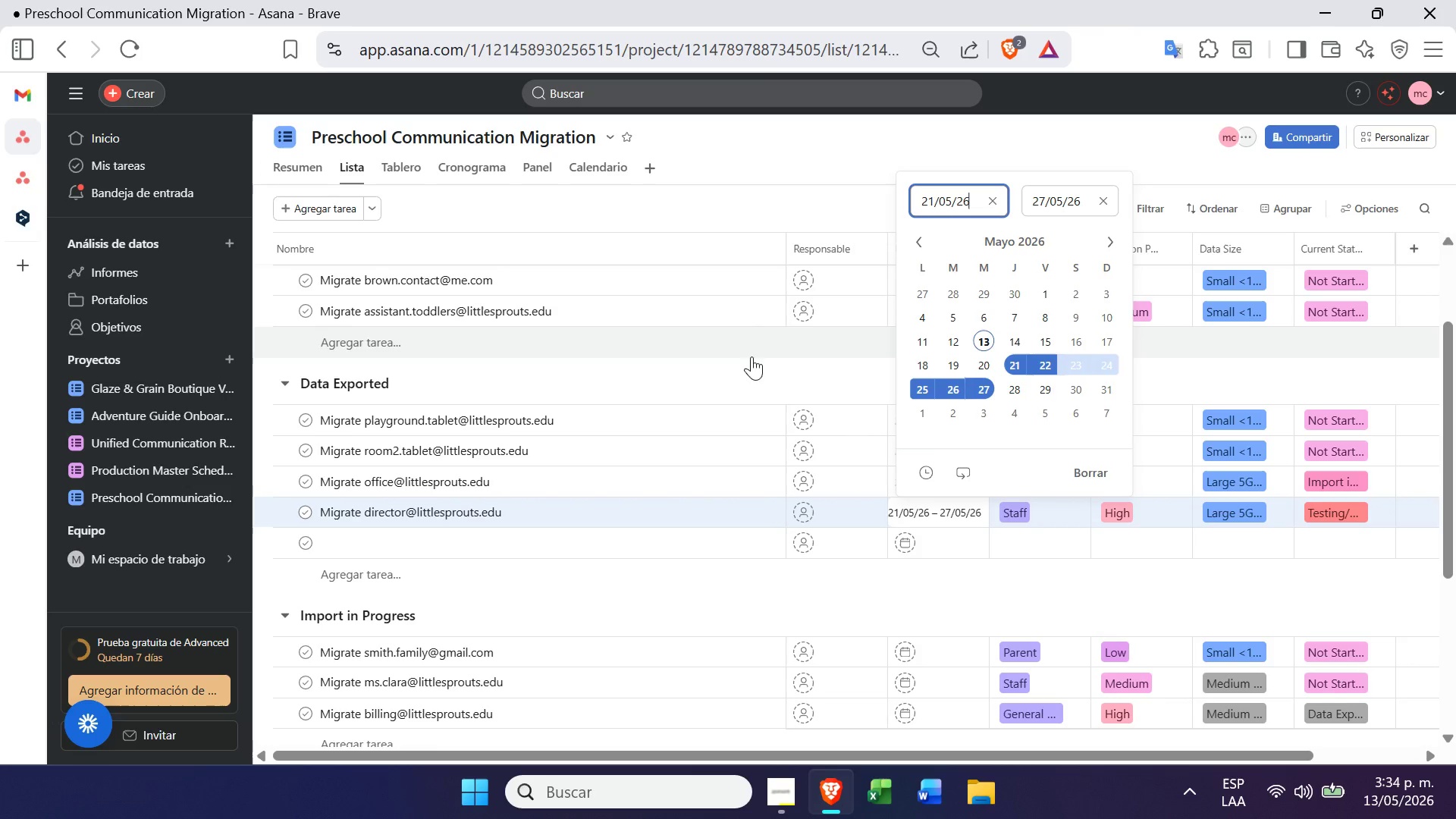 
left_click([749, 375])
 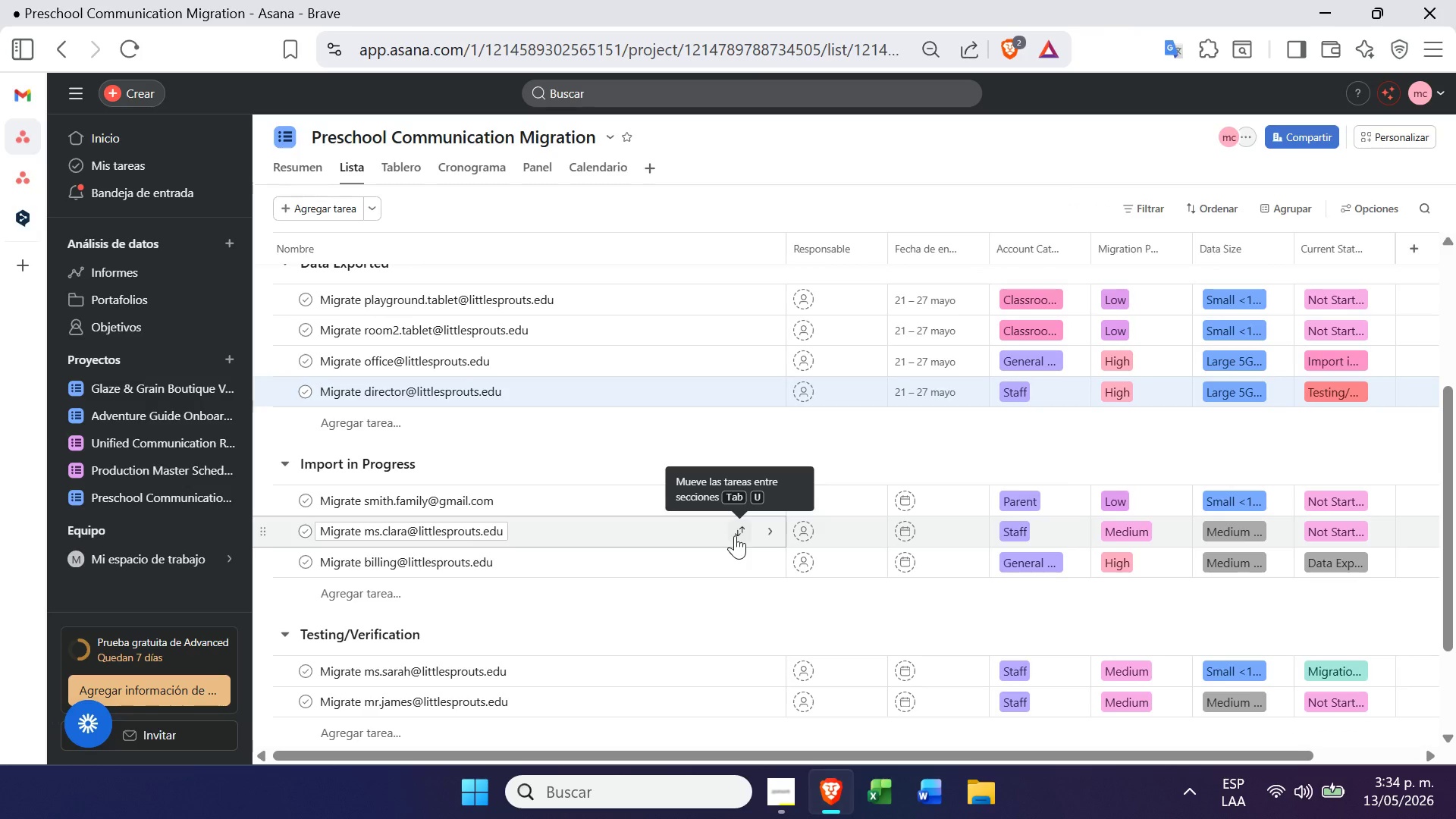 
wait(5.32)
 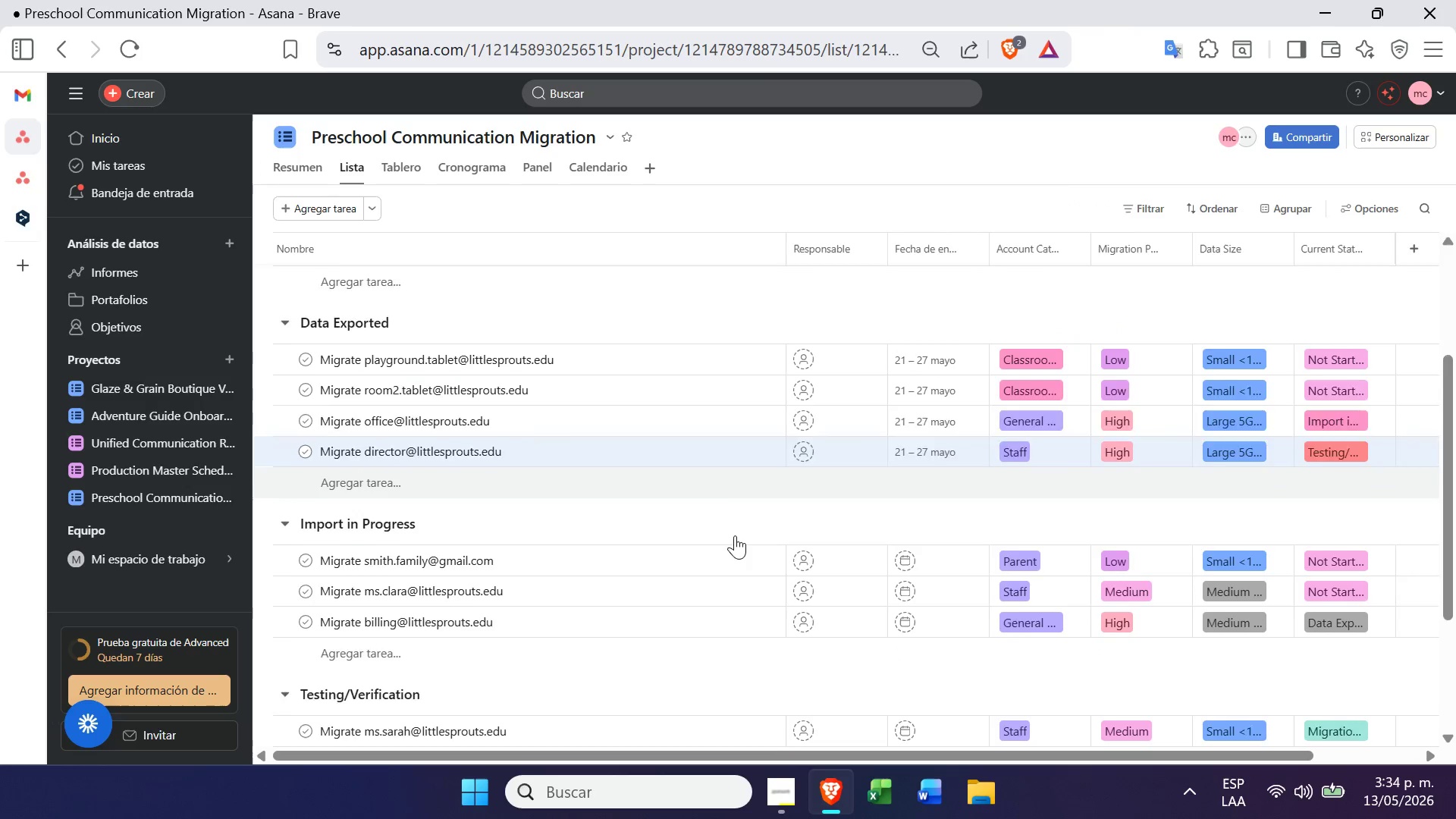 
mouse_move([864, 500])
 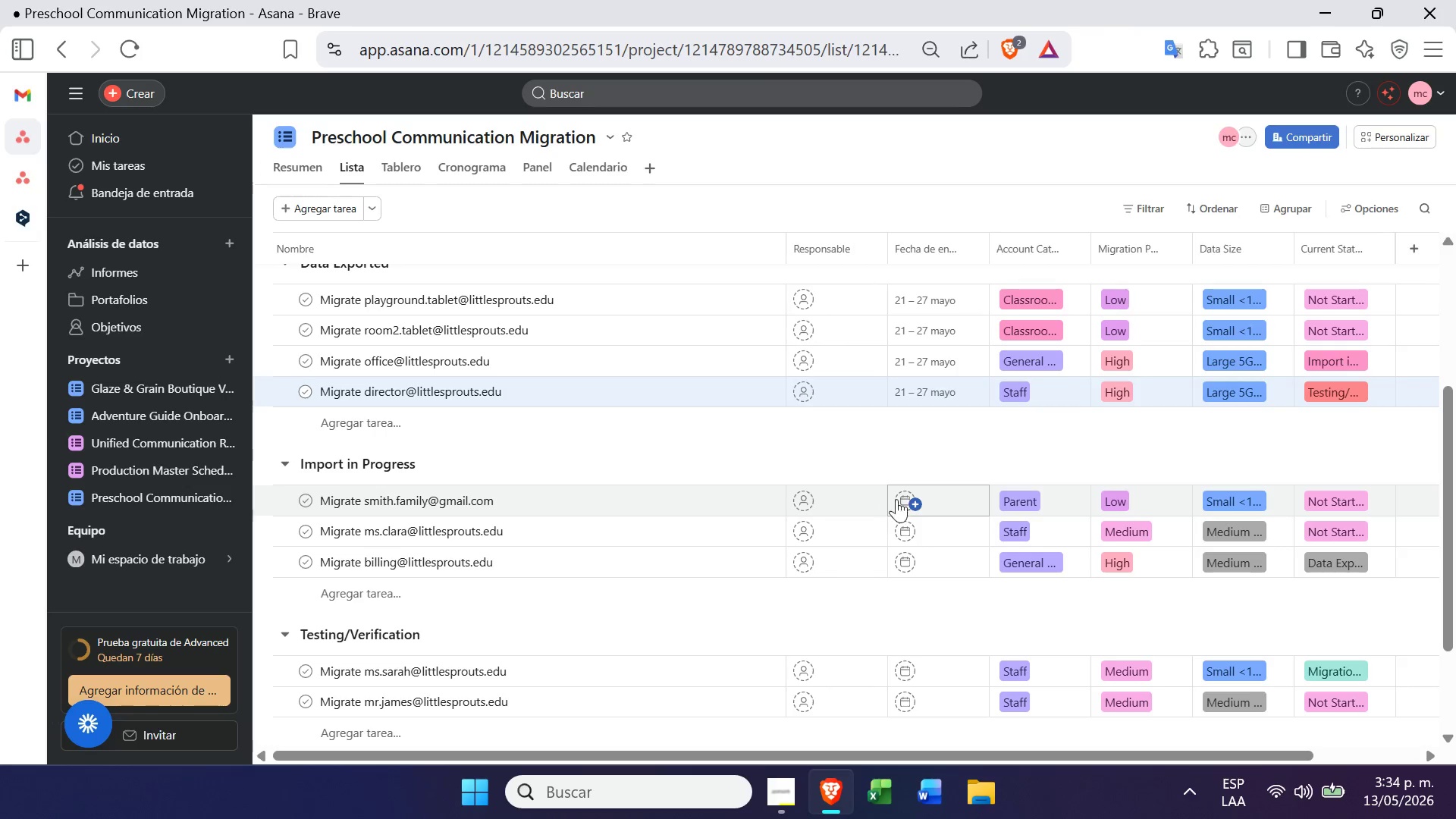 
left_click([898, 498])